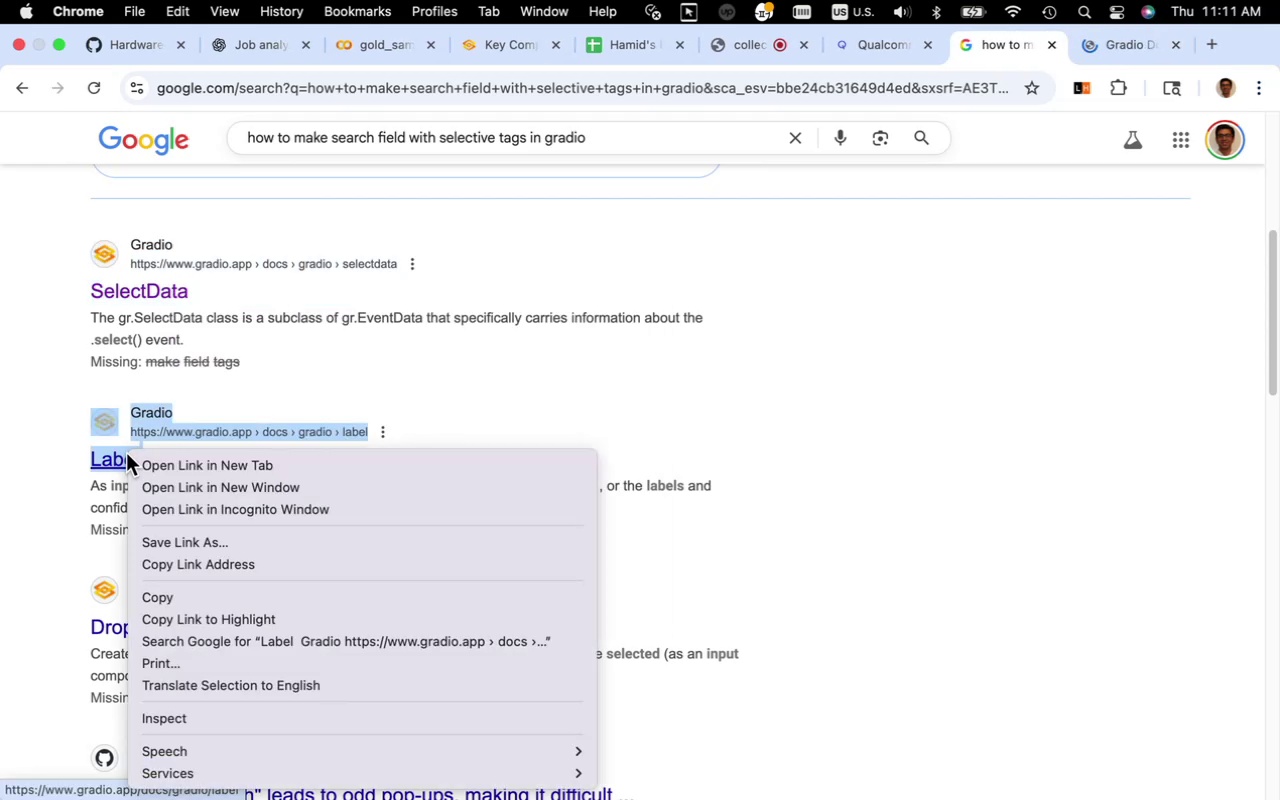 
wait(7.86)
 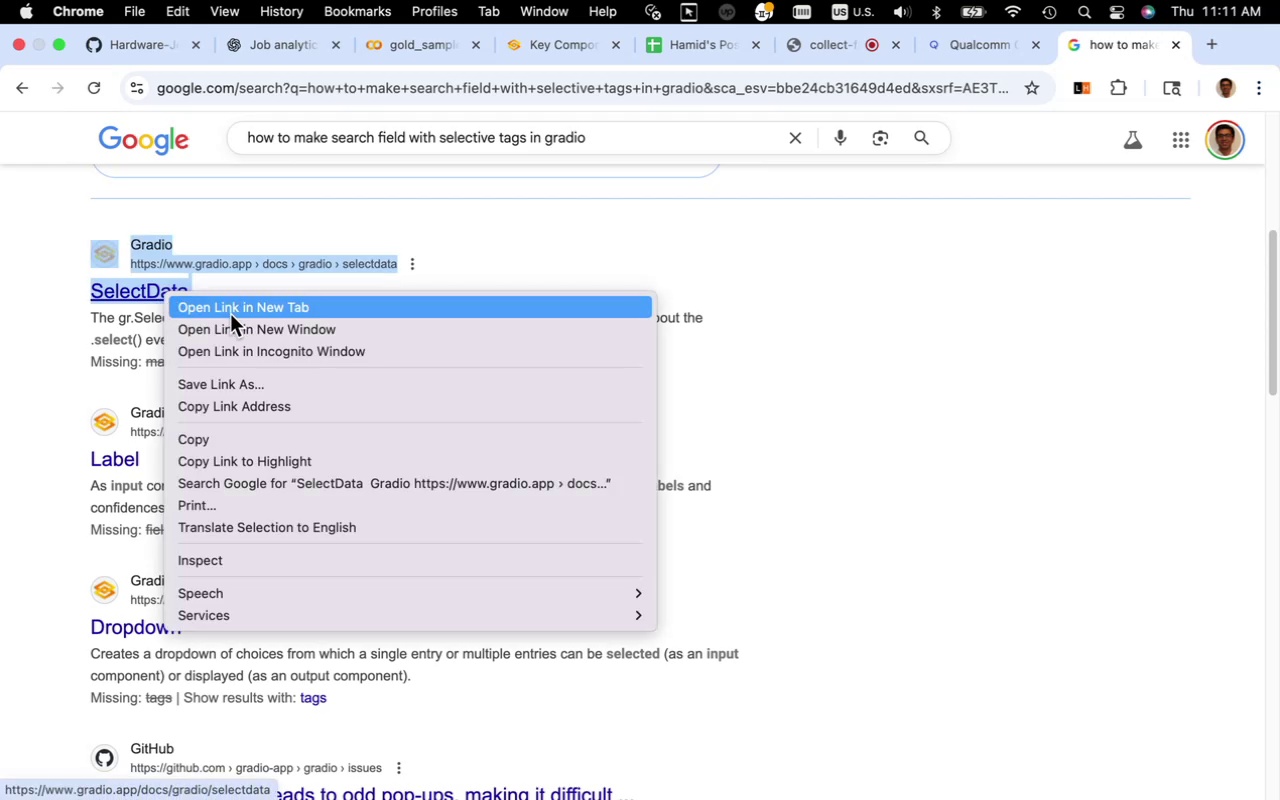 
scroll: coordinate [558, 414], scroll_direction: down, amount: 6.0
 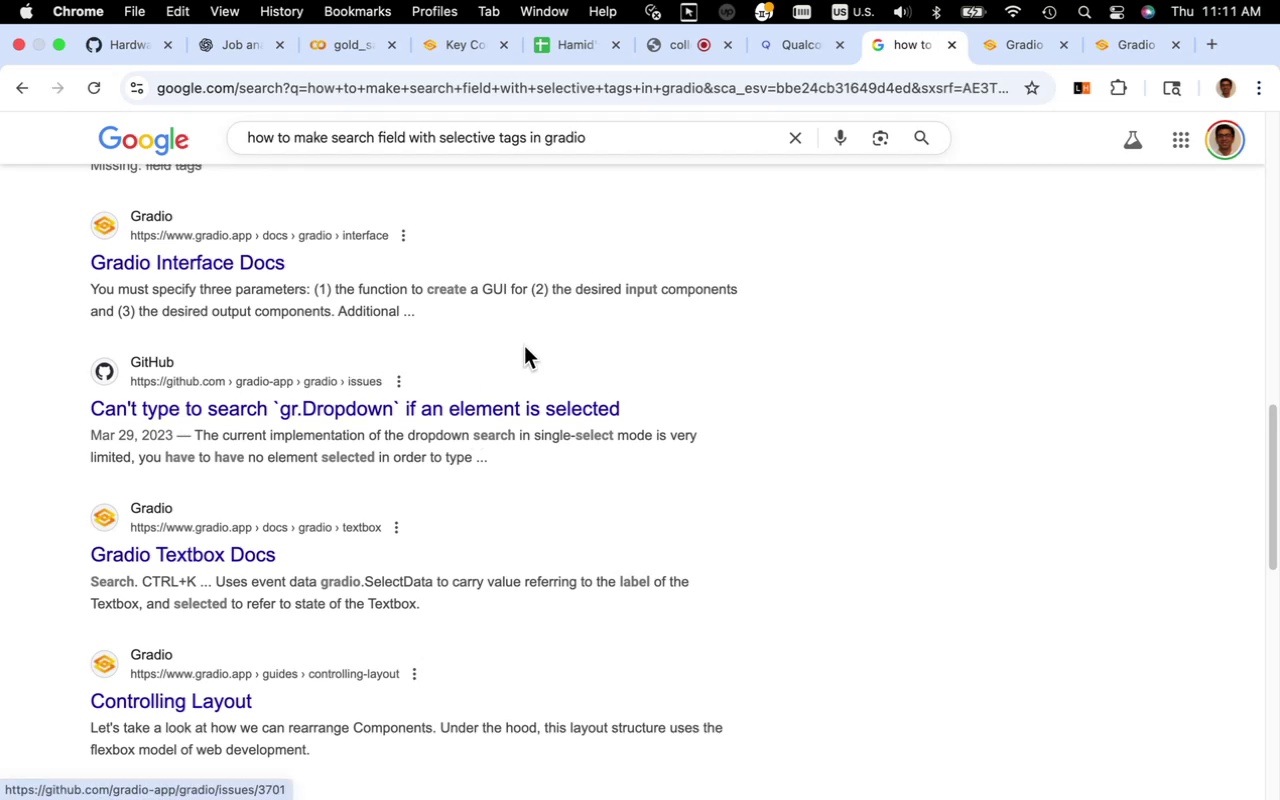 
wait(5.26)
 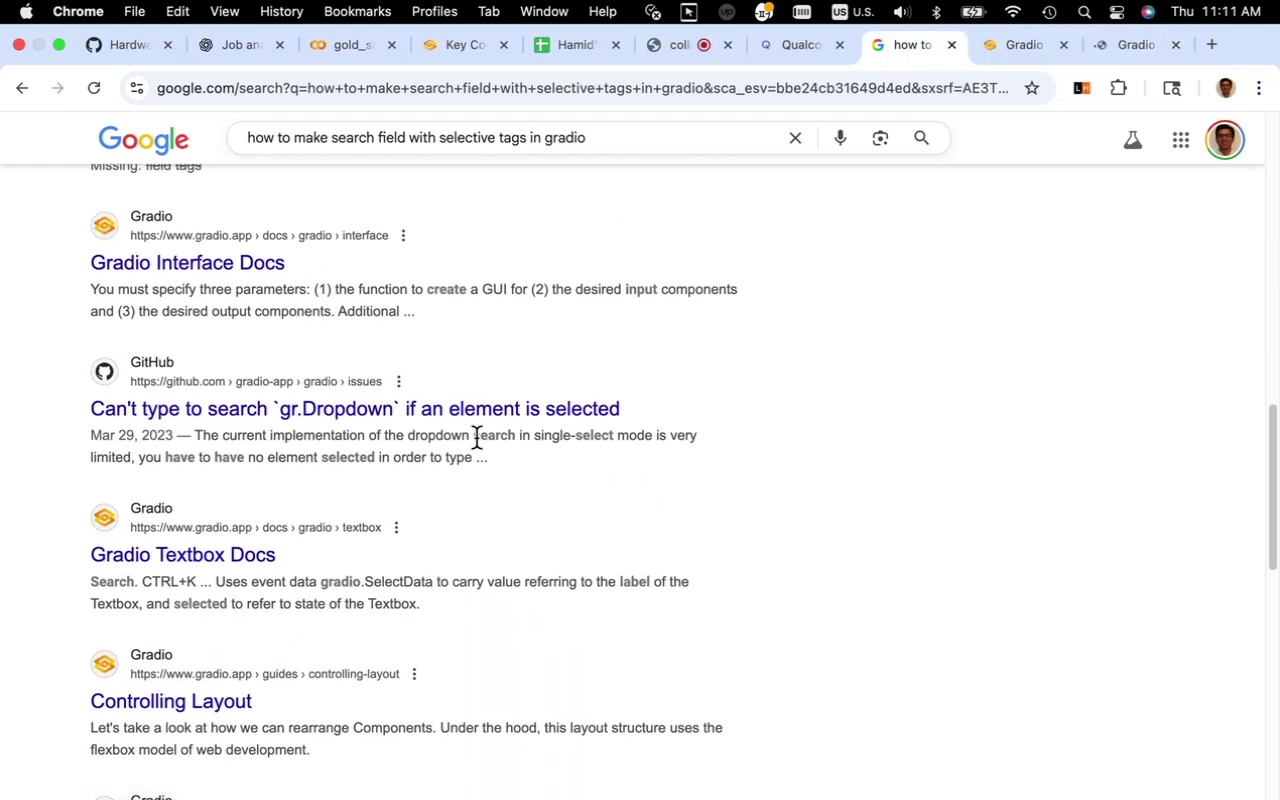 
scroll: coordinate [574, 427], scroll_direction: down, amount: 30.0
 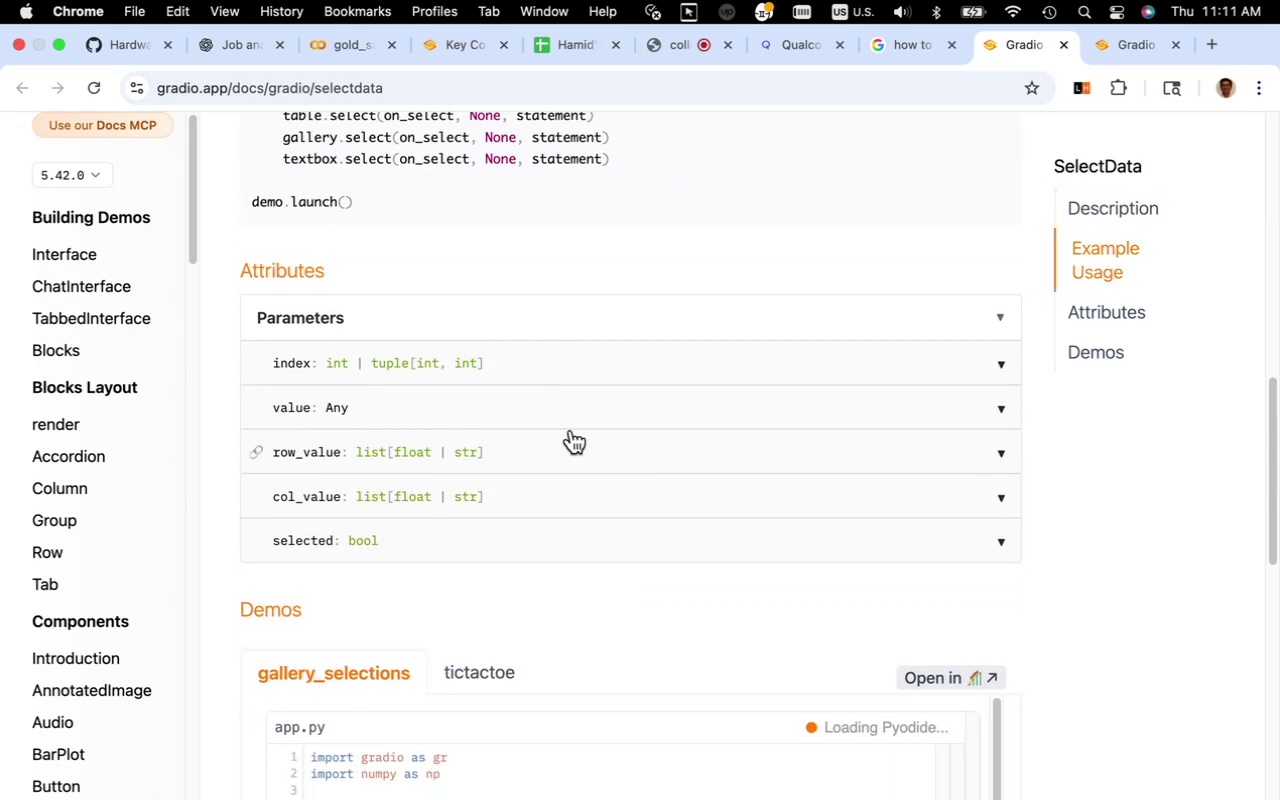 
scroll: coordinate [571, 430], scroll_direction: down, amount: 4.0
 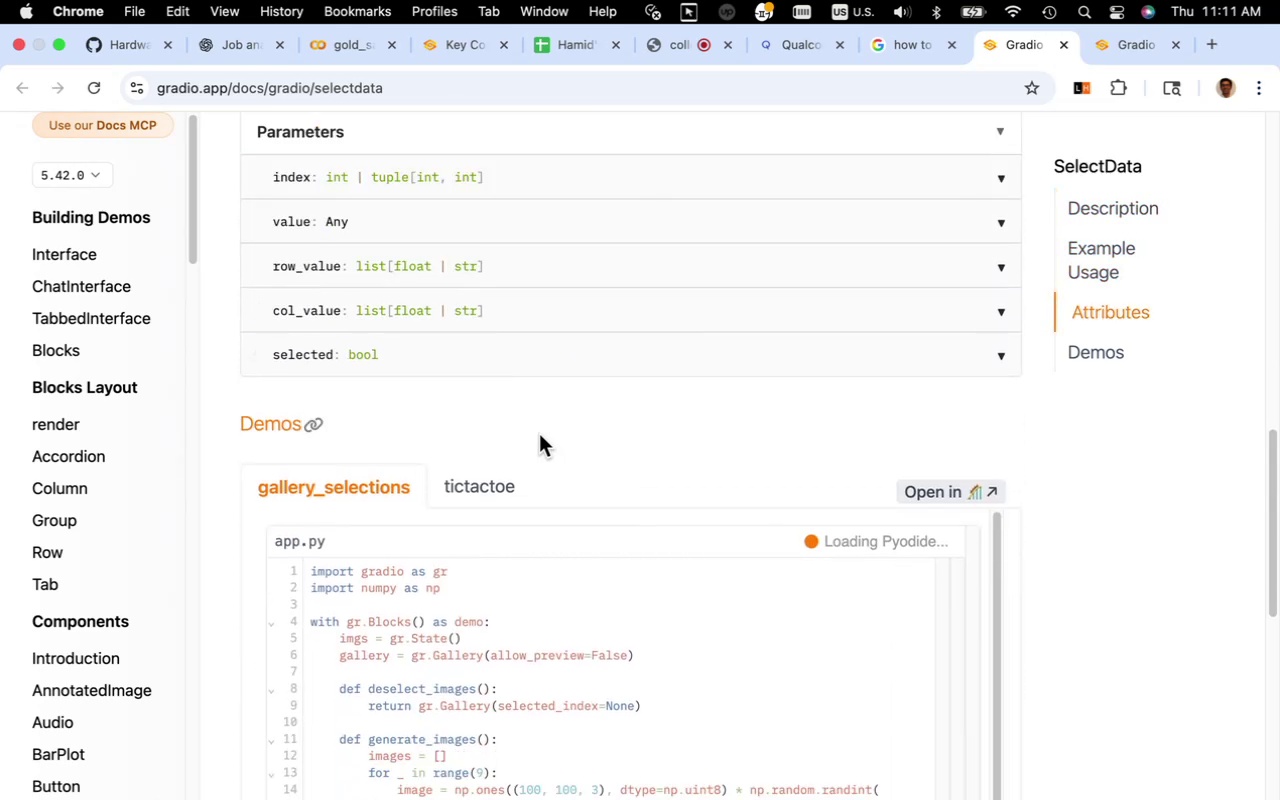 
scroll: coordinate [539, 434], scroll_direction: up, amount: 2.0
 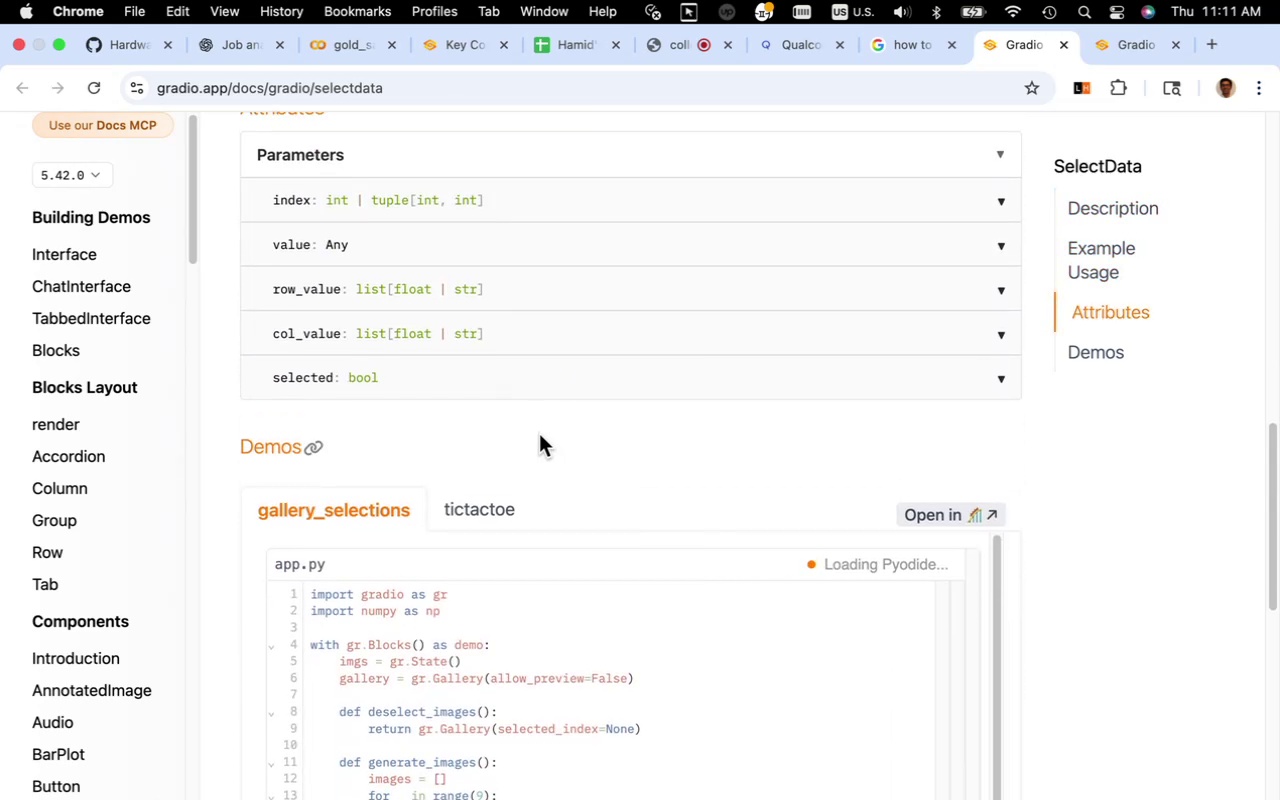 
scroll: coordinate [539, 433], scroll_direction: down, amount: 21.0
 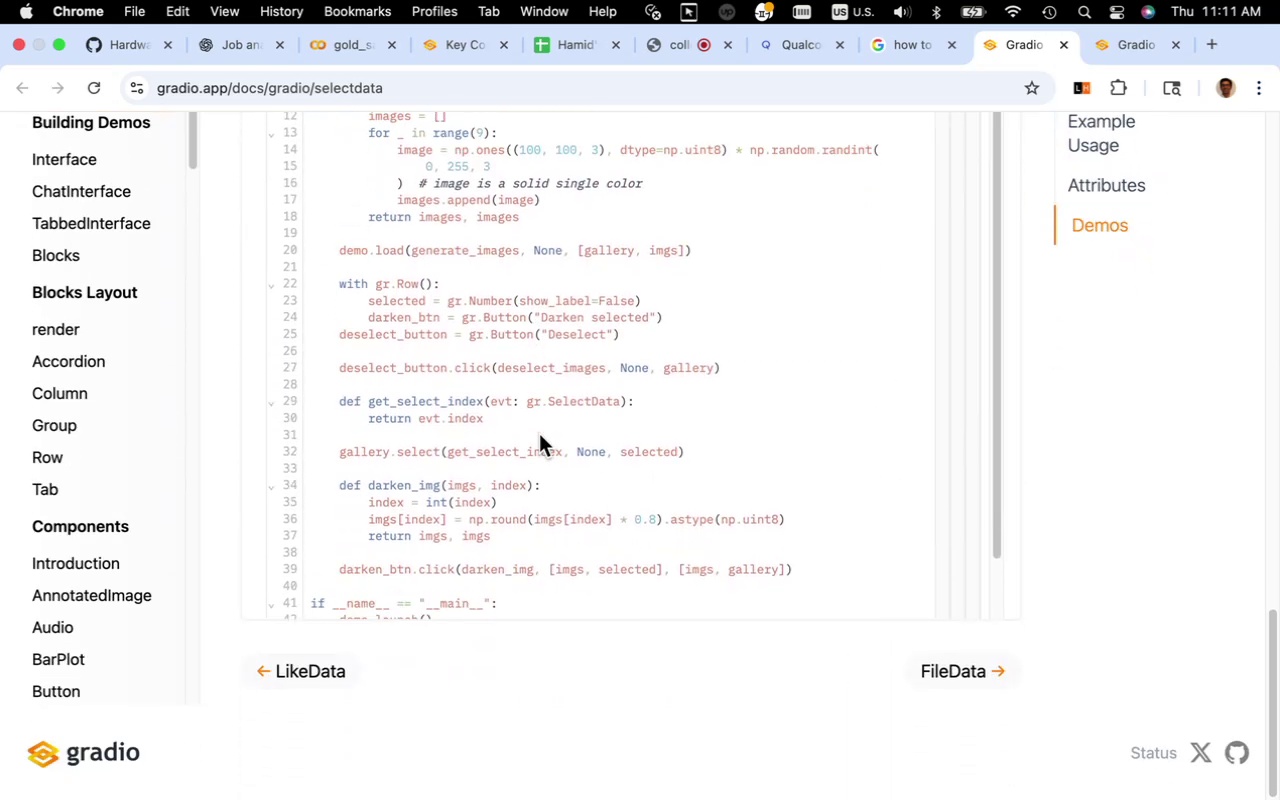 
scroll: coordinate [539, 433], scroll_direction: up, amount: 21.0
 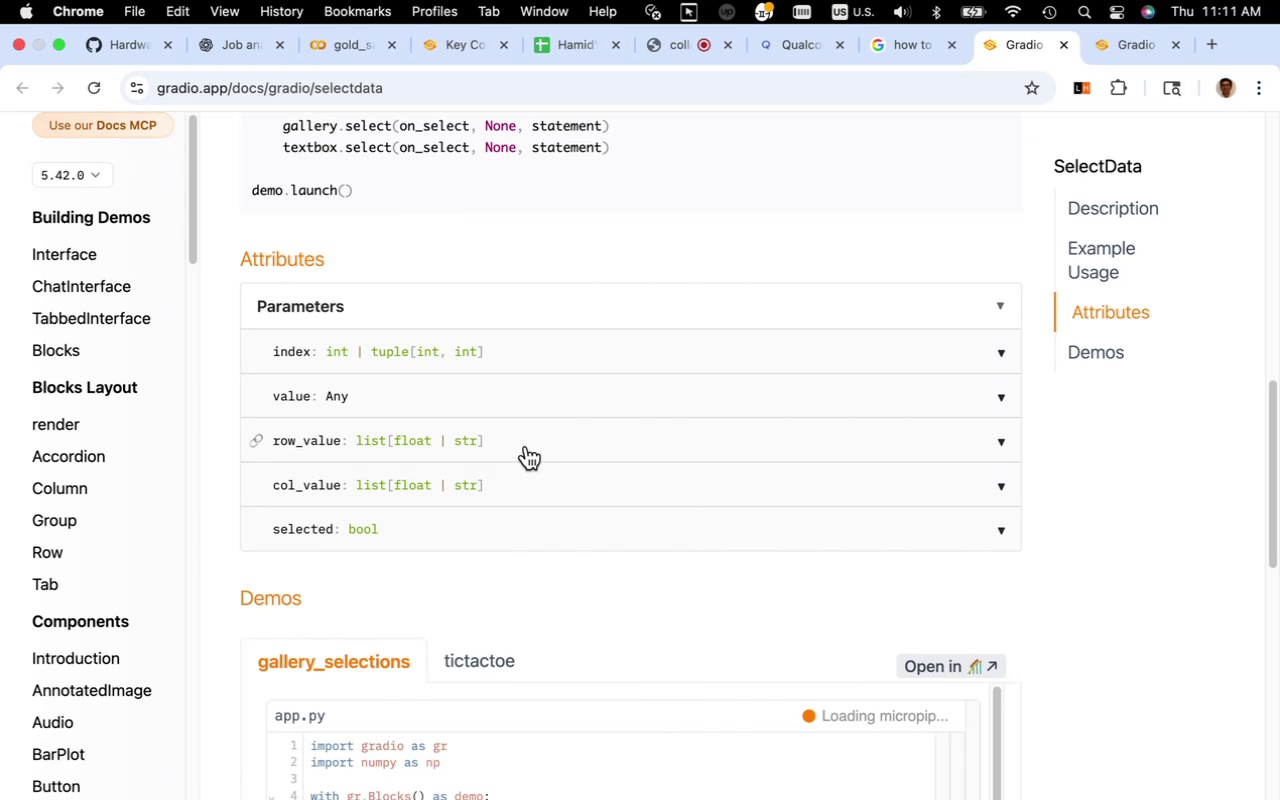 
mouse_move([463, 357])
 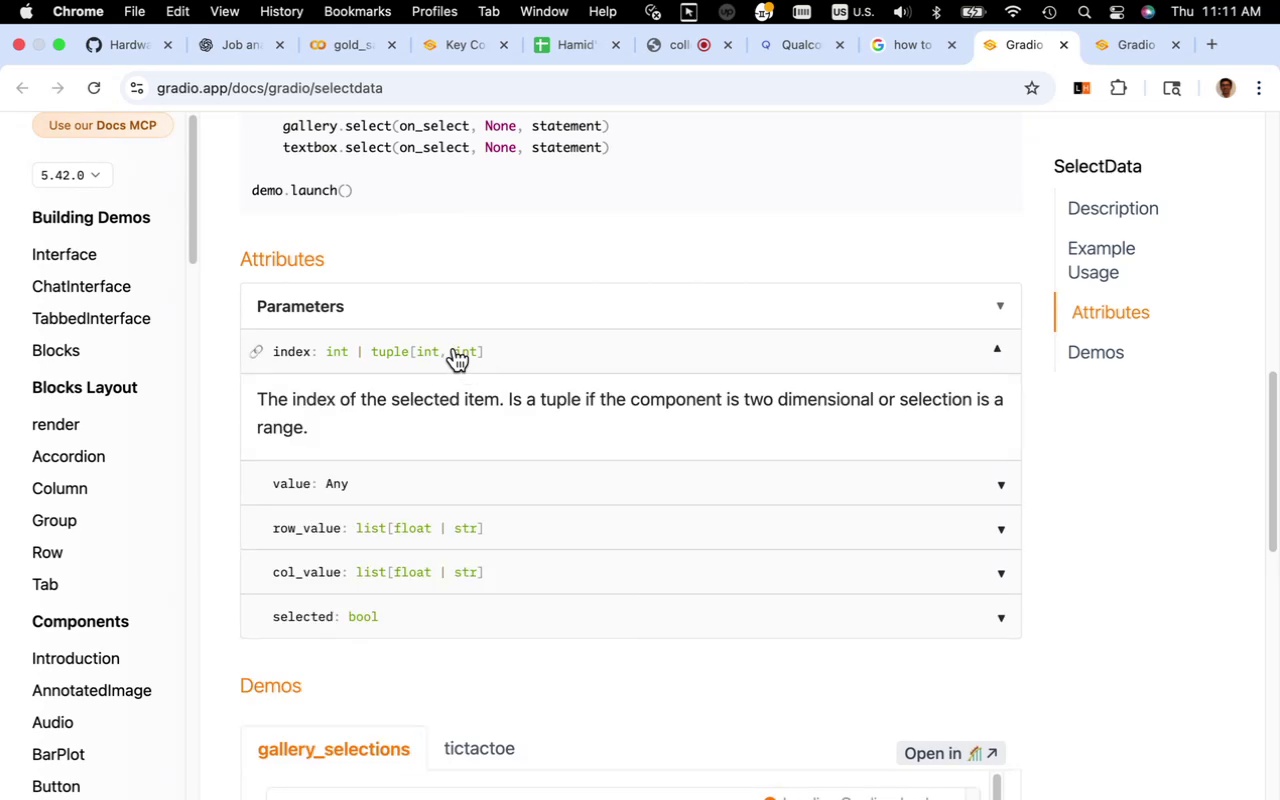 
left_click([454, 348])
 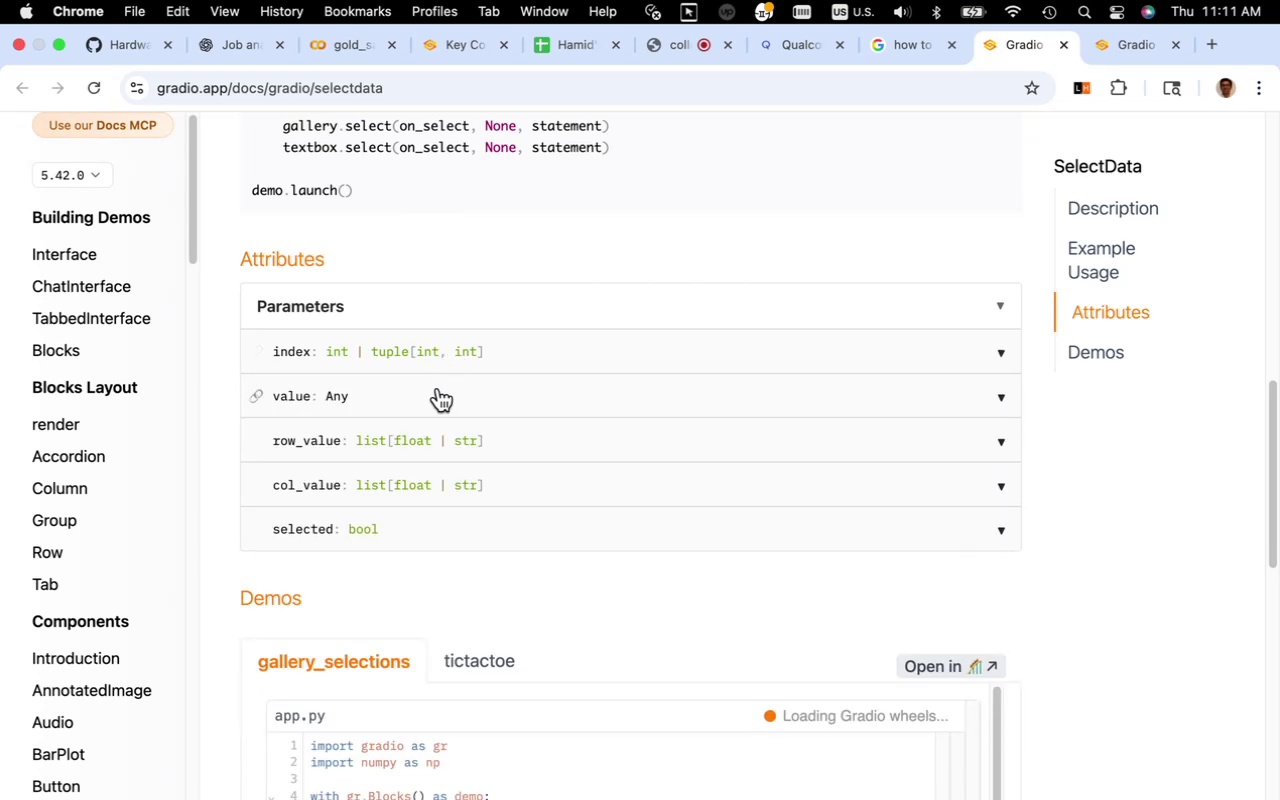 
scroll: coordinate [541, 458], scroll_direction: up, amount: 21.0
 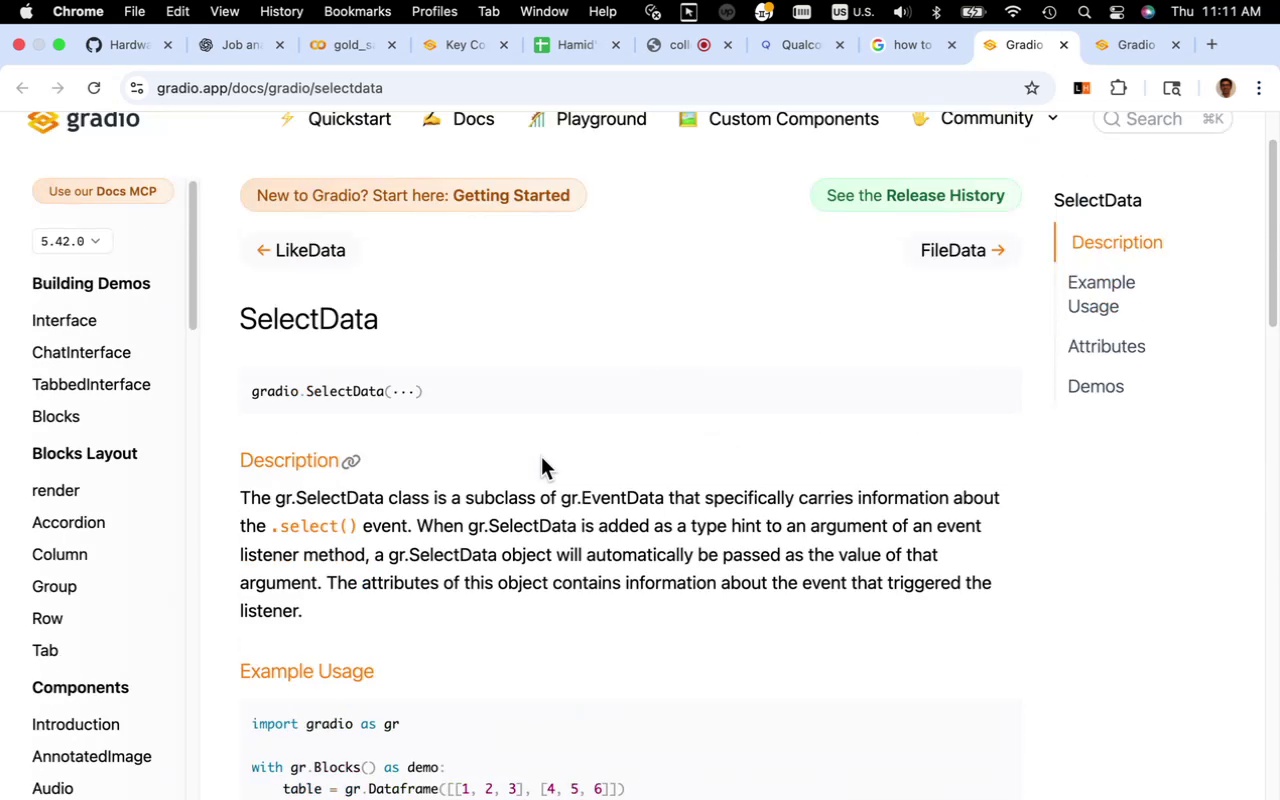 
scroll: coordinate [541, 457], scroll_direction: down, amount: 4.0
 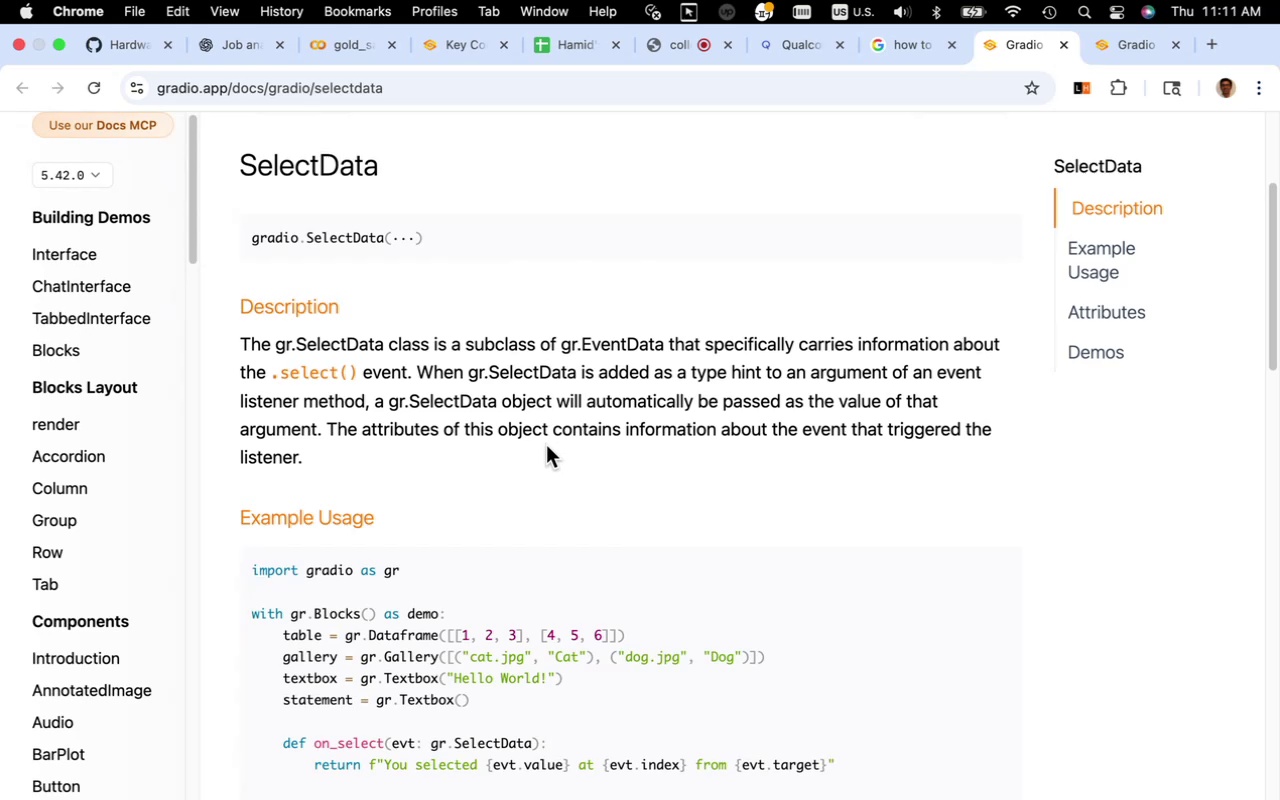 
wait(8.43)
 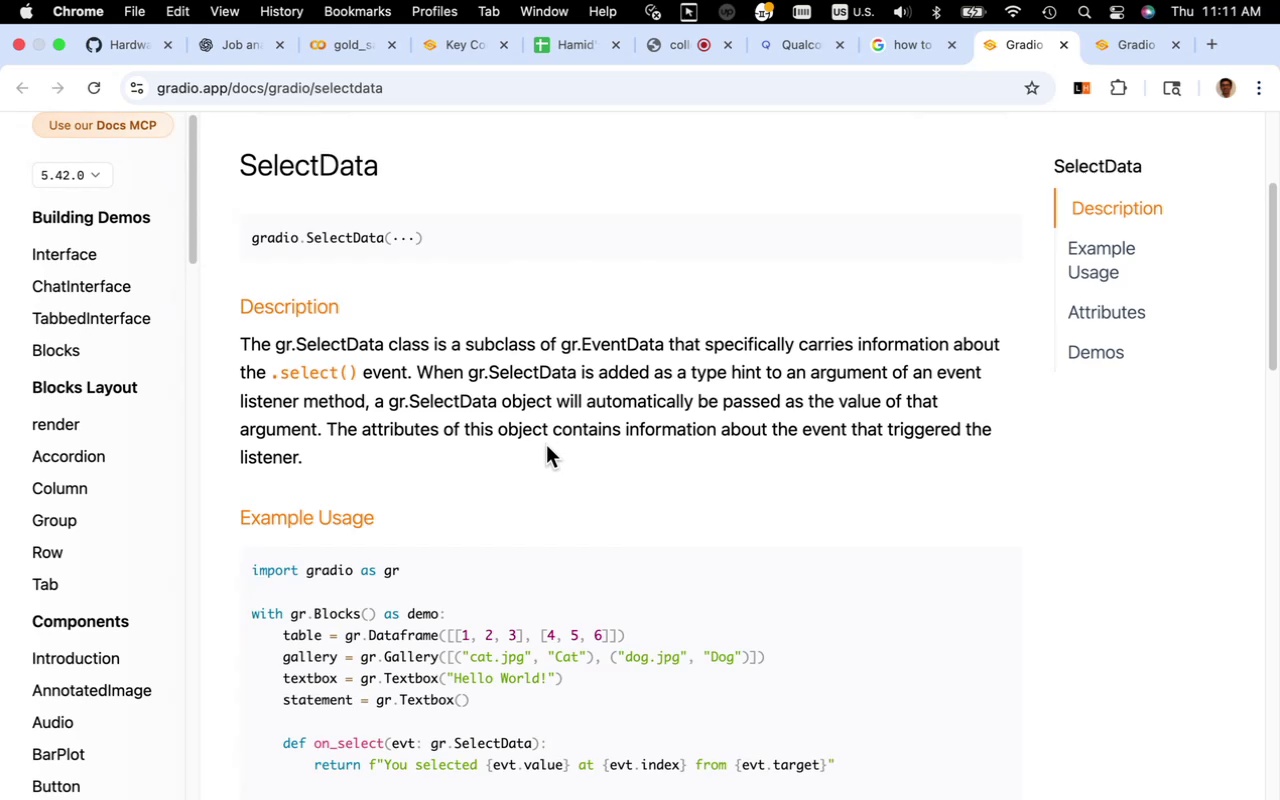 
scroll: coordinate [632, 454], scroll_direction: down, amount: 11.0
 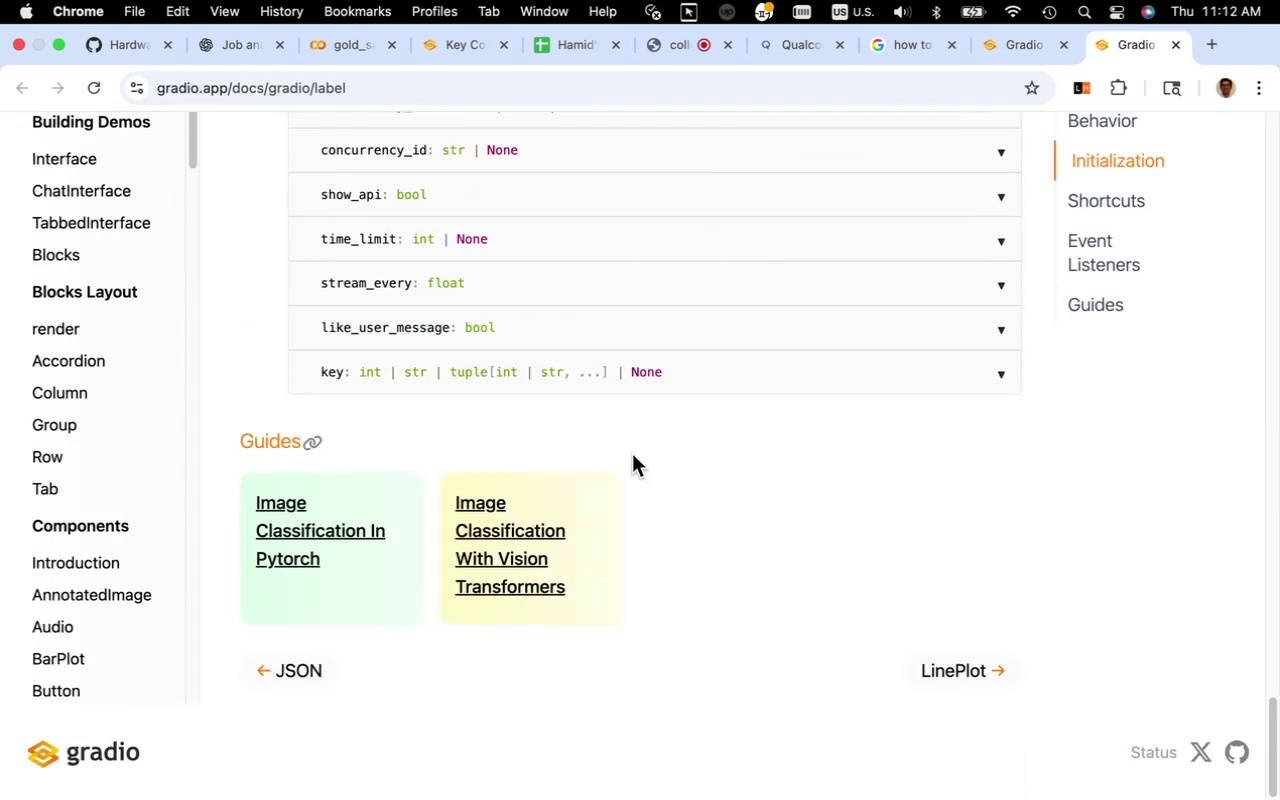 
scroll: coordinate [632, 454], scroll_direction: up, amount: 148.0
 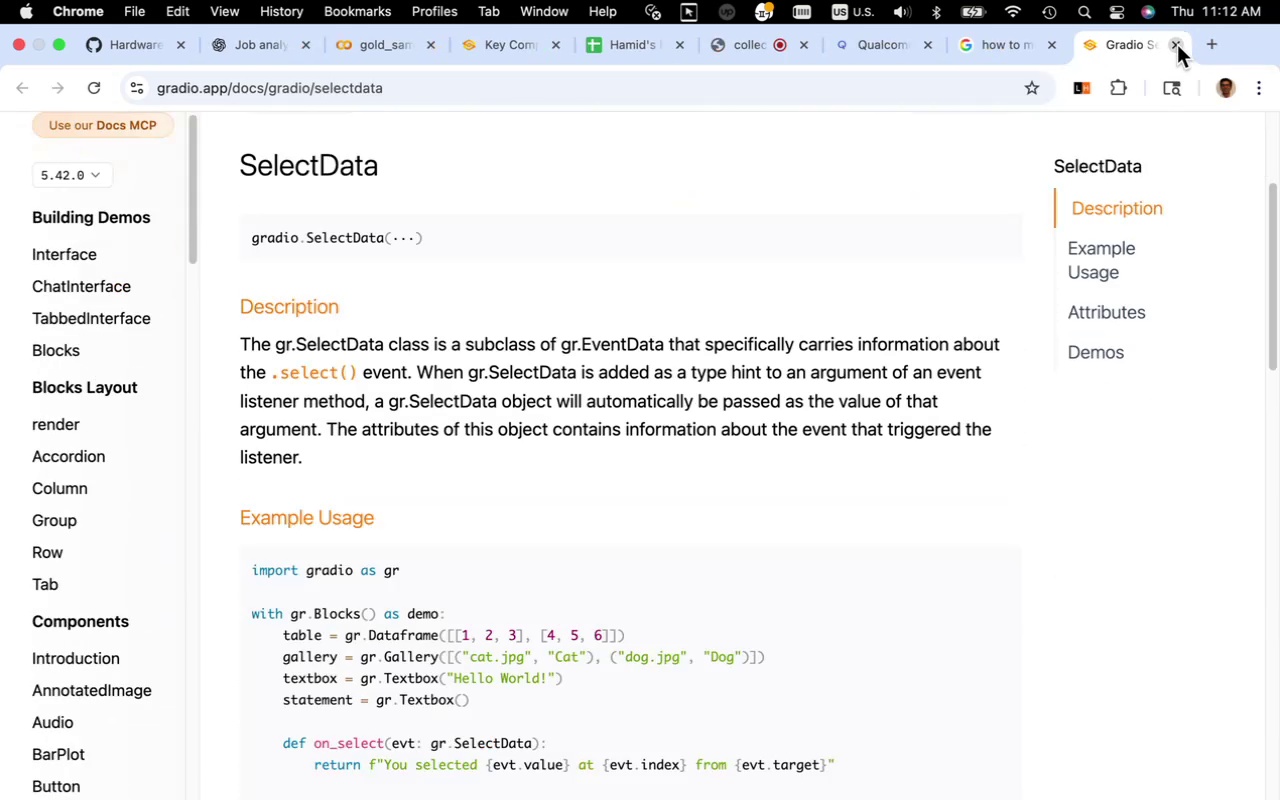 
left_click([1177, 45])
 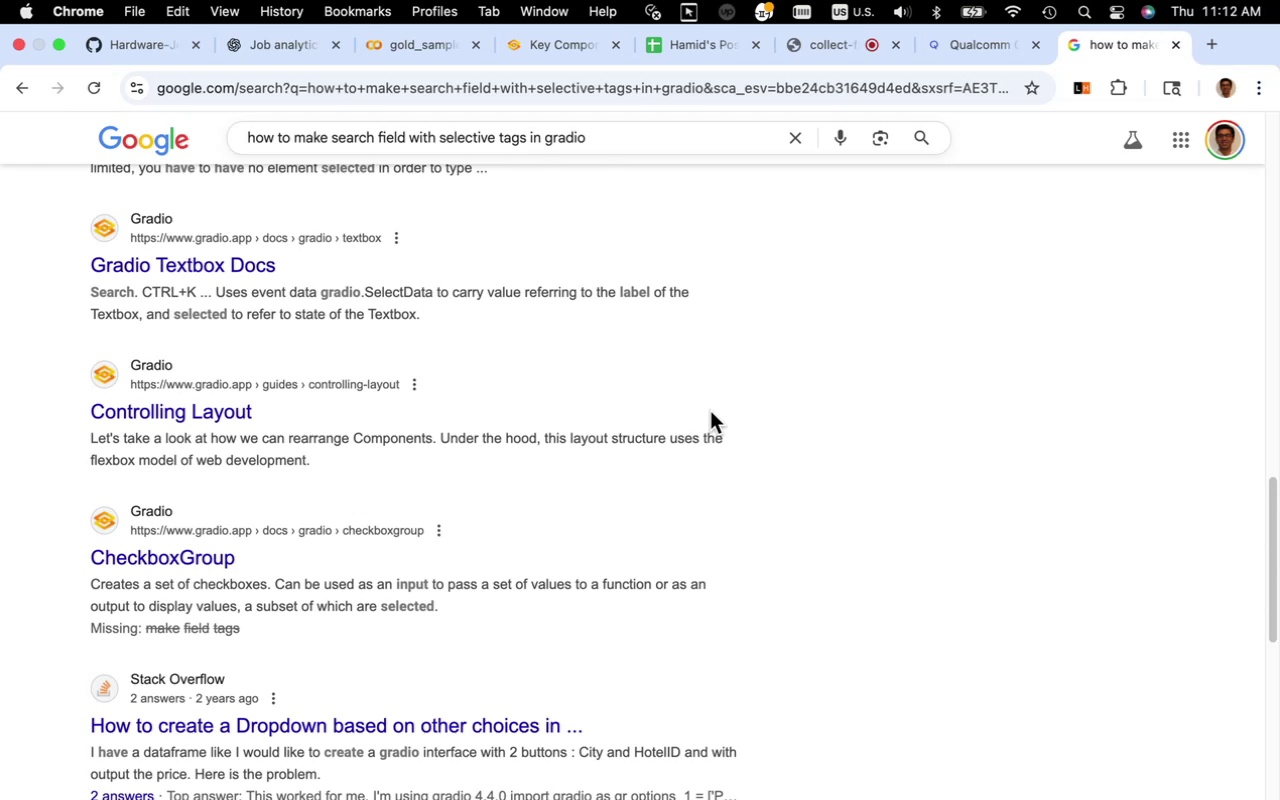 
scroll: coordinate [710, 411], scroll_direction: up, amount: 57.0
 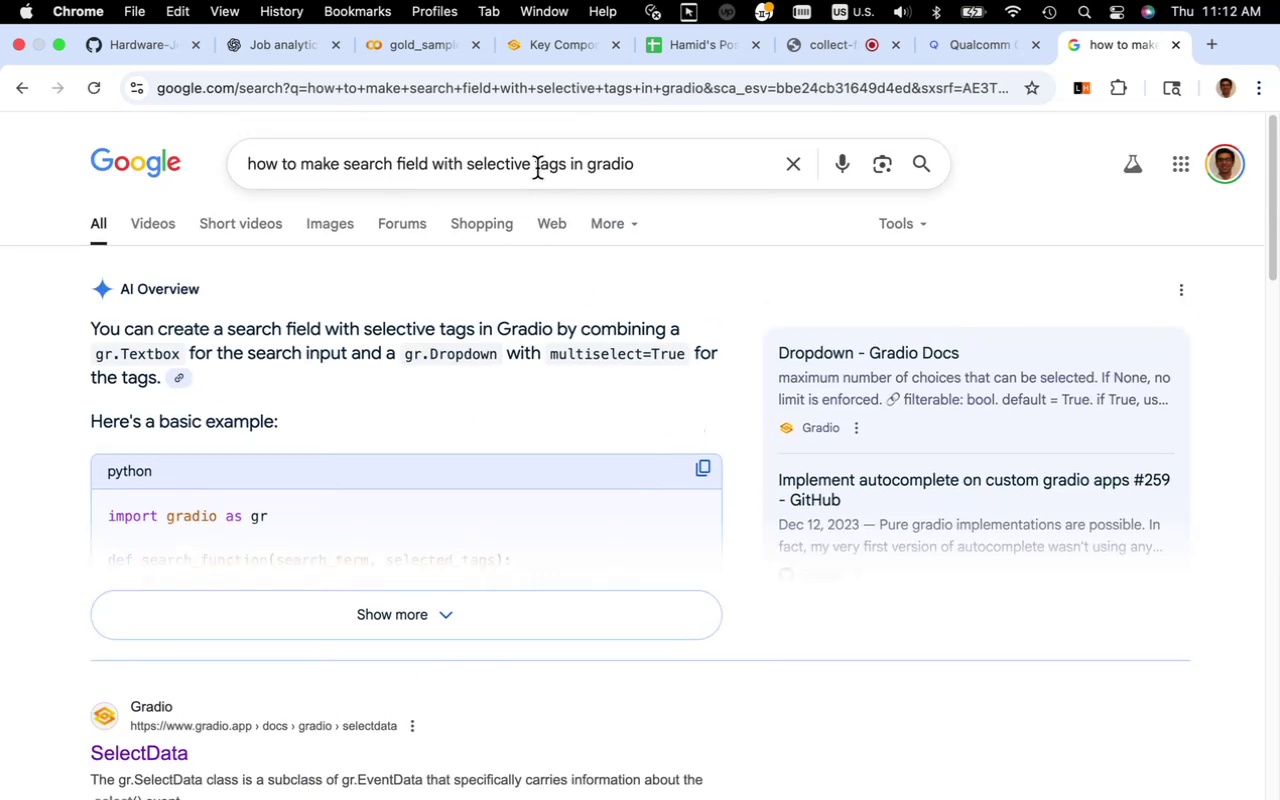 
left_click_drag(start_coordinate=[530, 167], to_coordinate=[469, 170])
 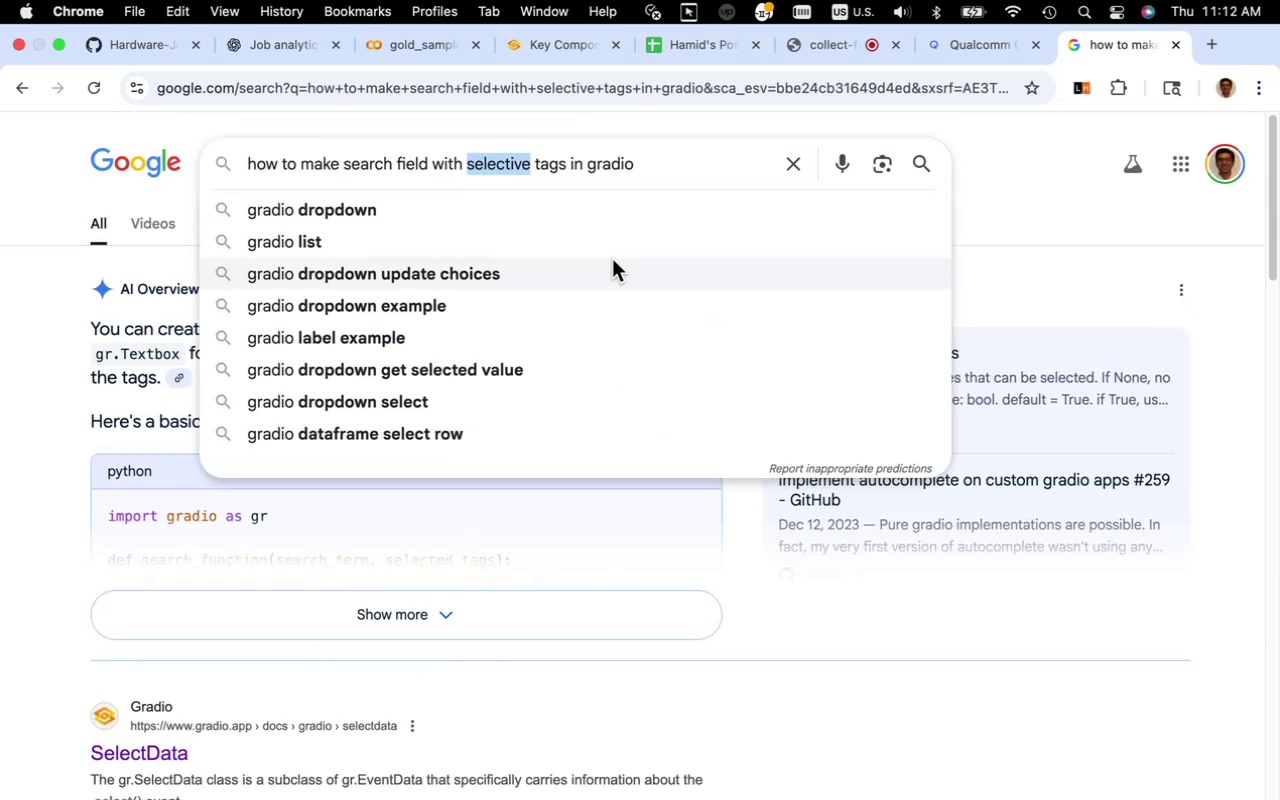 
type(clickable)
 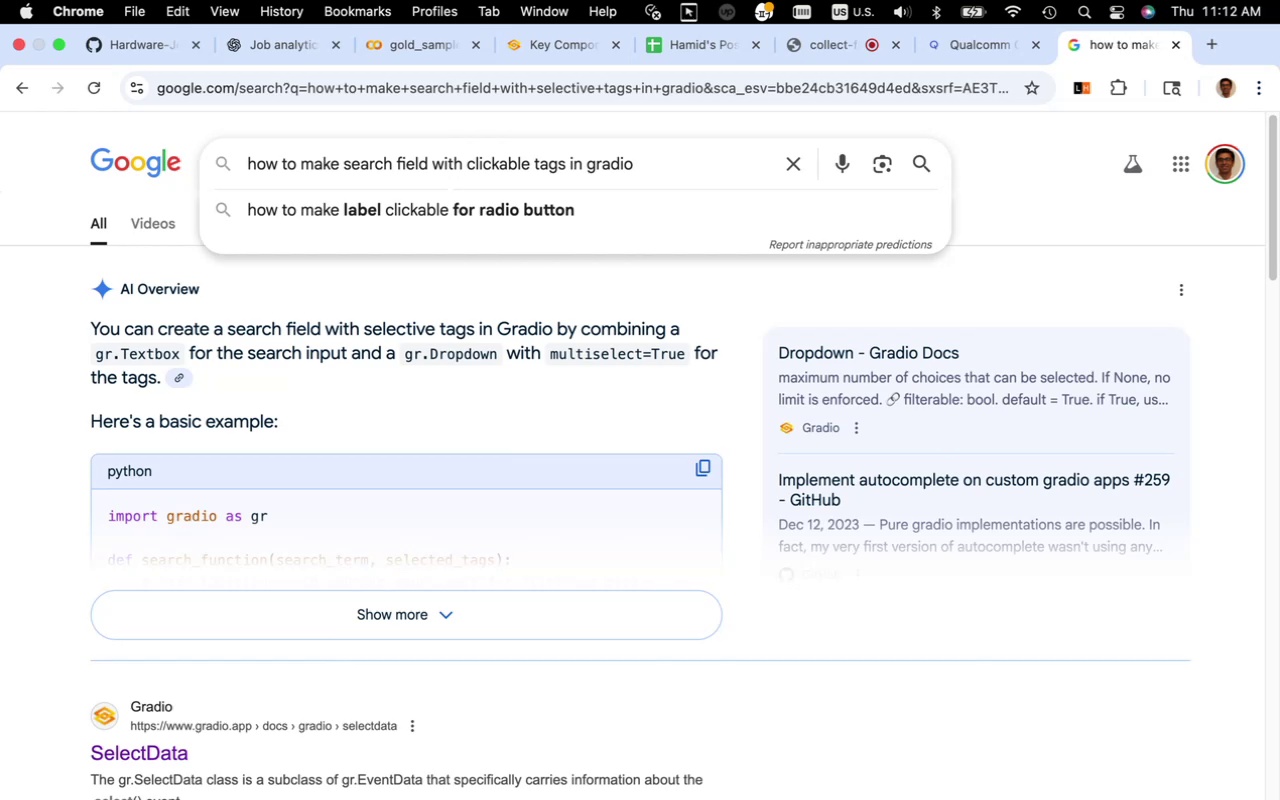 
hold_key(key=Enter, duration=0.34)
 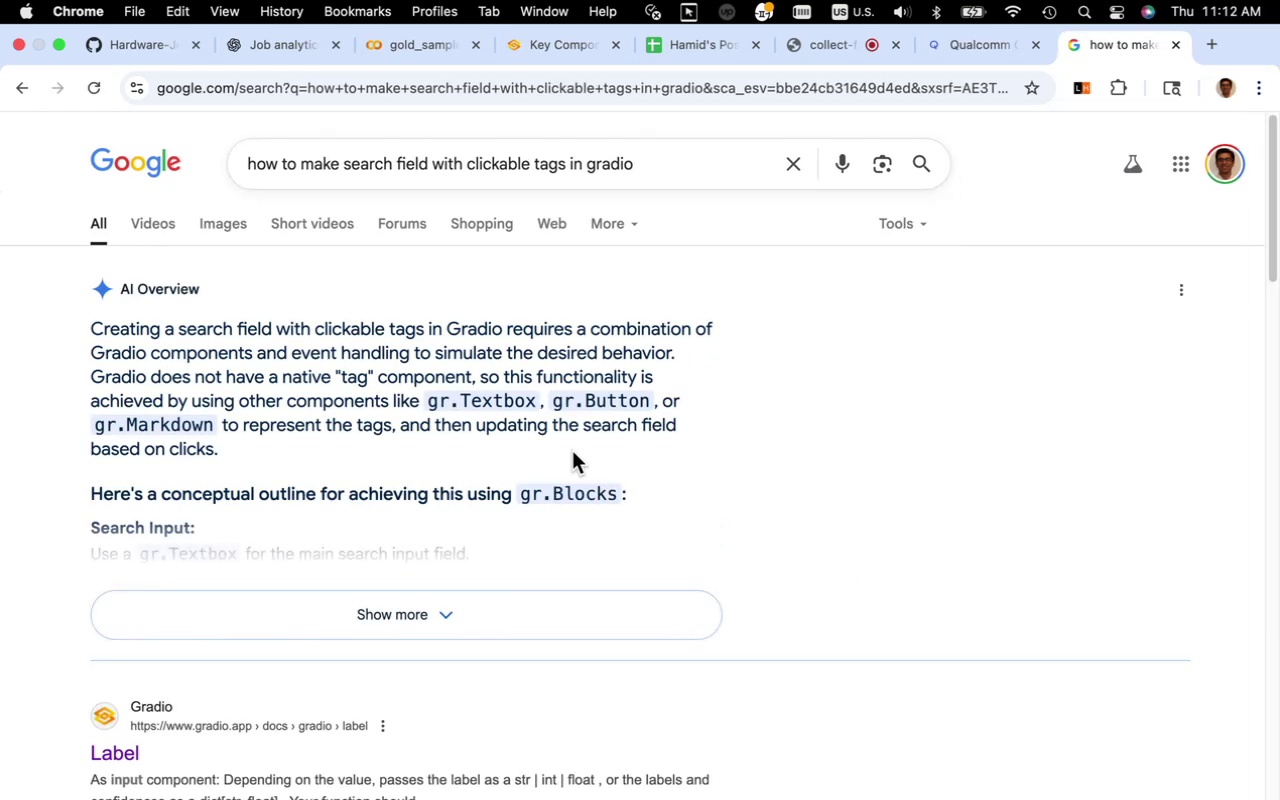 
wait(8.43)
 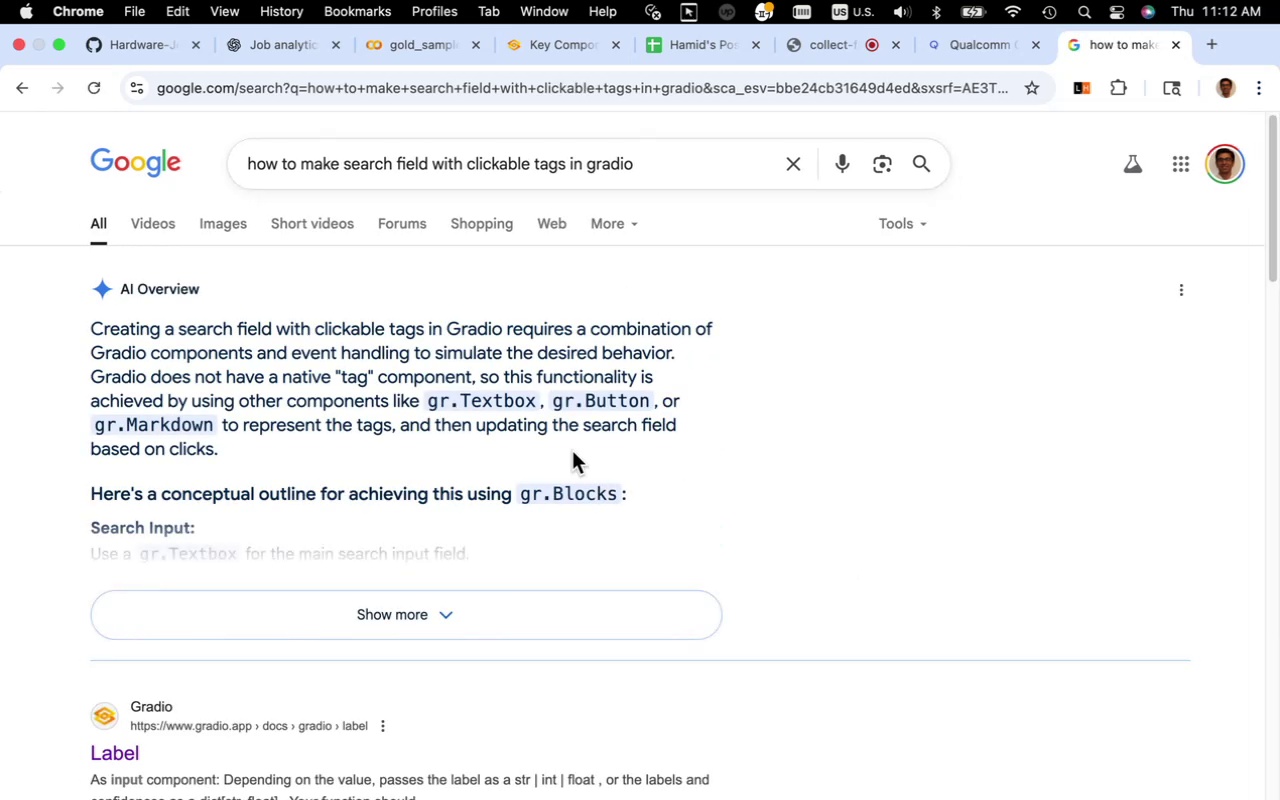 
left_click([449, 601])
 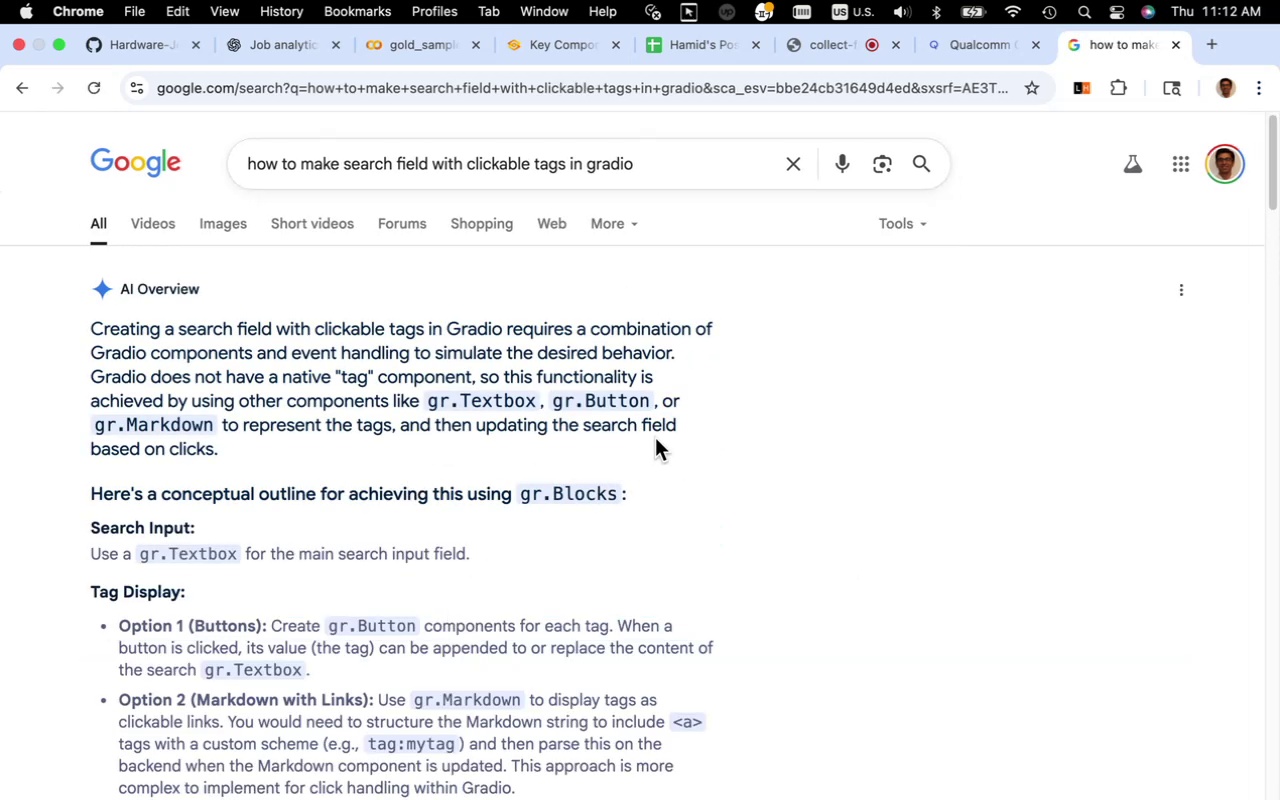 
scroll: coordinate [721, 455], scroll_direction: up, amount: 1.0
 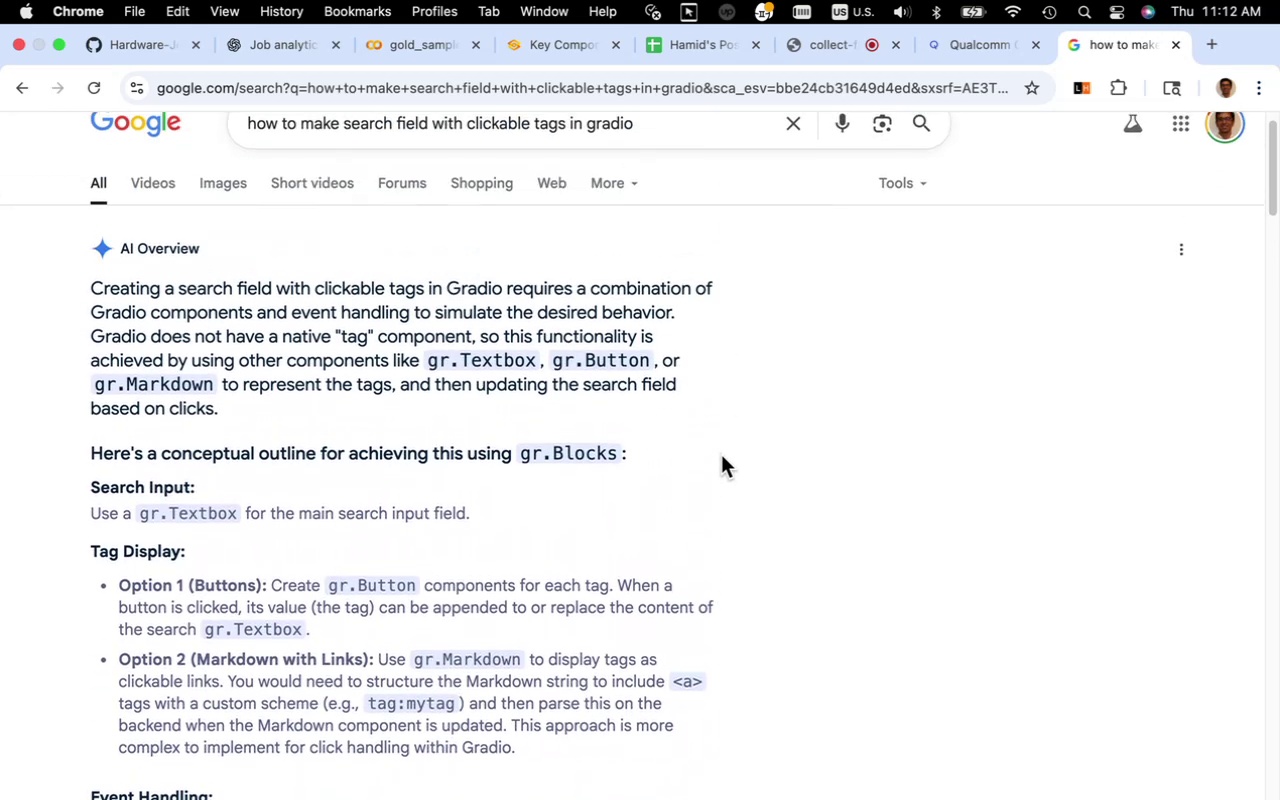 
scroll: coordinate [713, 429], scroll_direction: down, amount: 24.0
 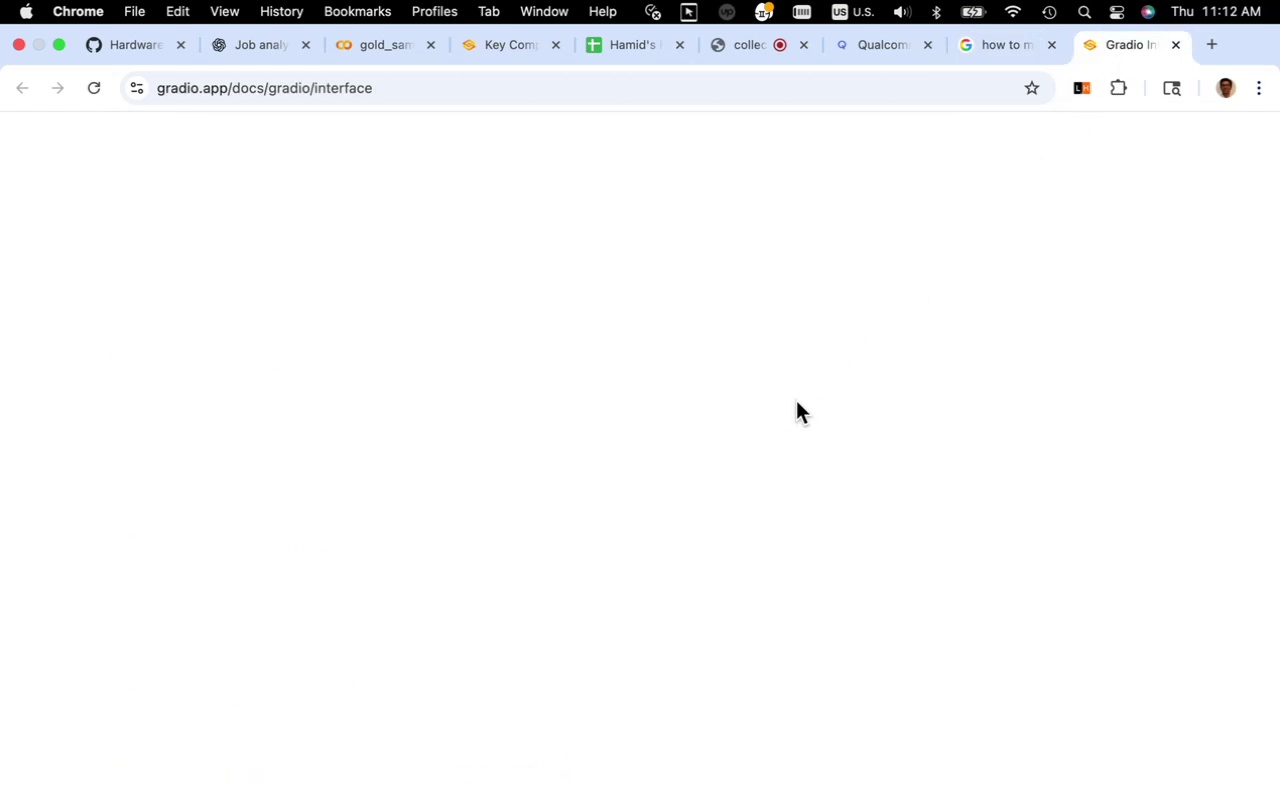 
wait(5.77)
 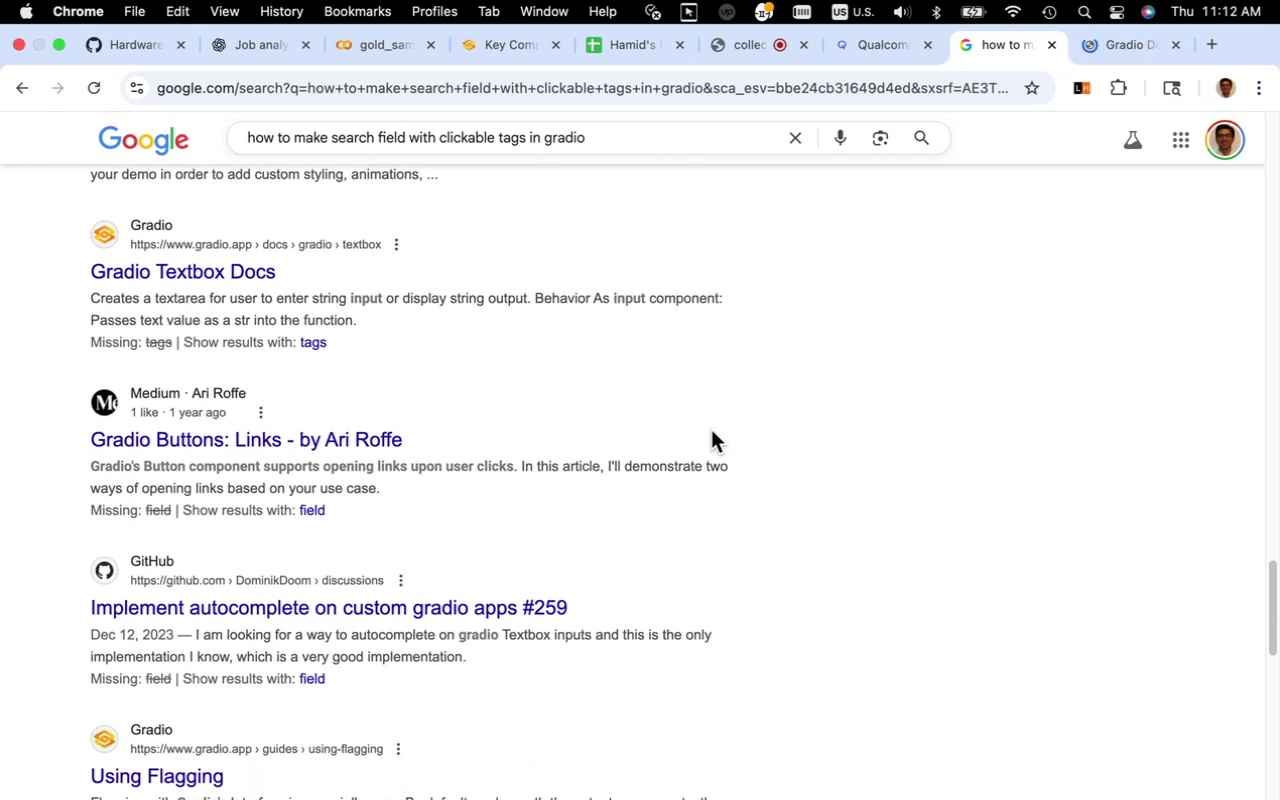 
scroll: coordinate [758, 459], scroll_direction: down, amount: 24.0
 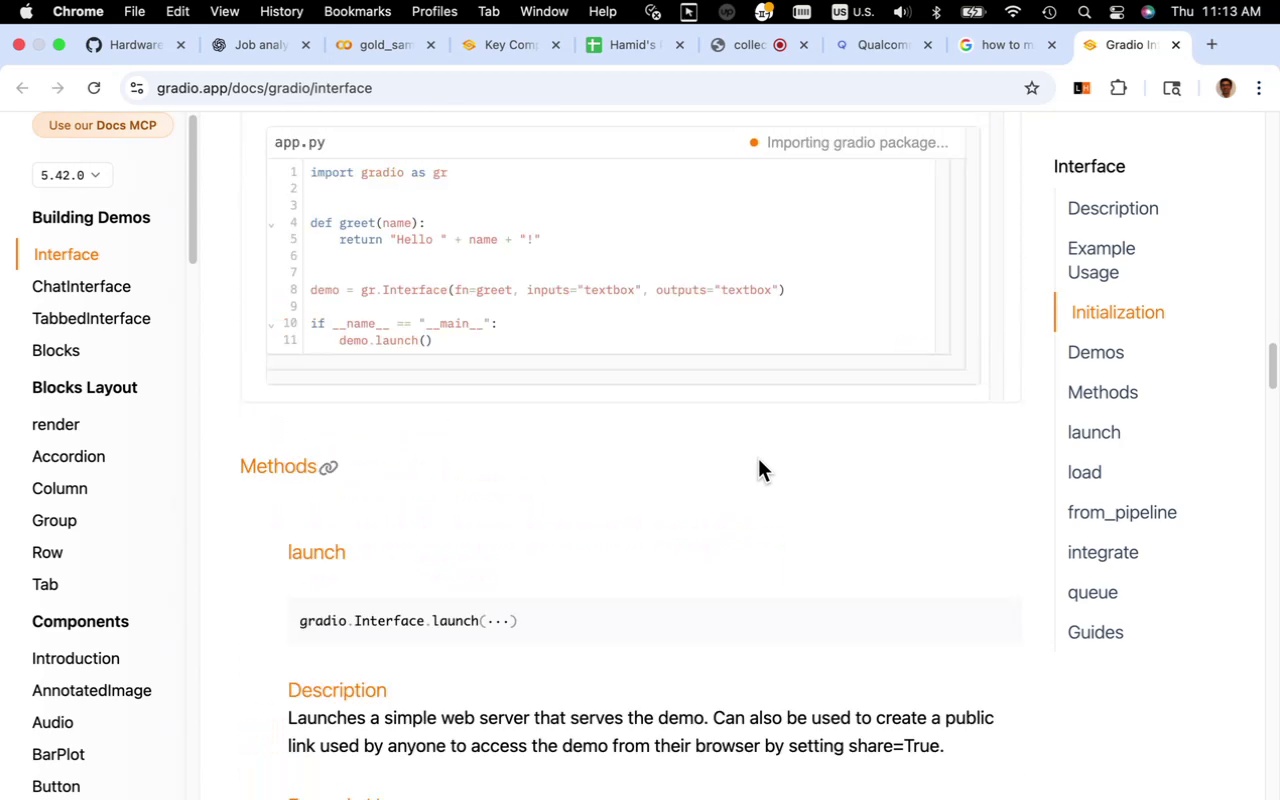 
scroll: coordinate [758, 459], scroll_direction: up, amount: 3.0
 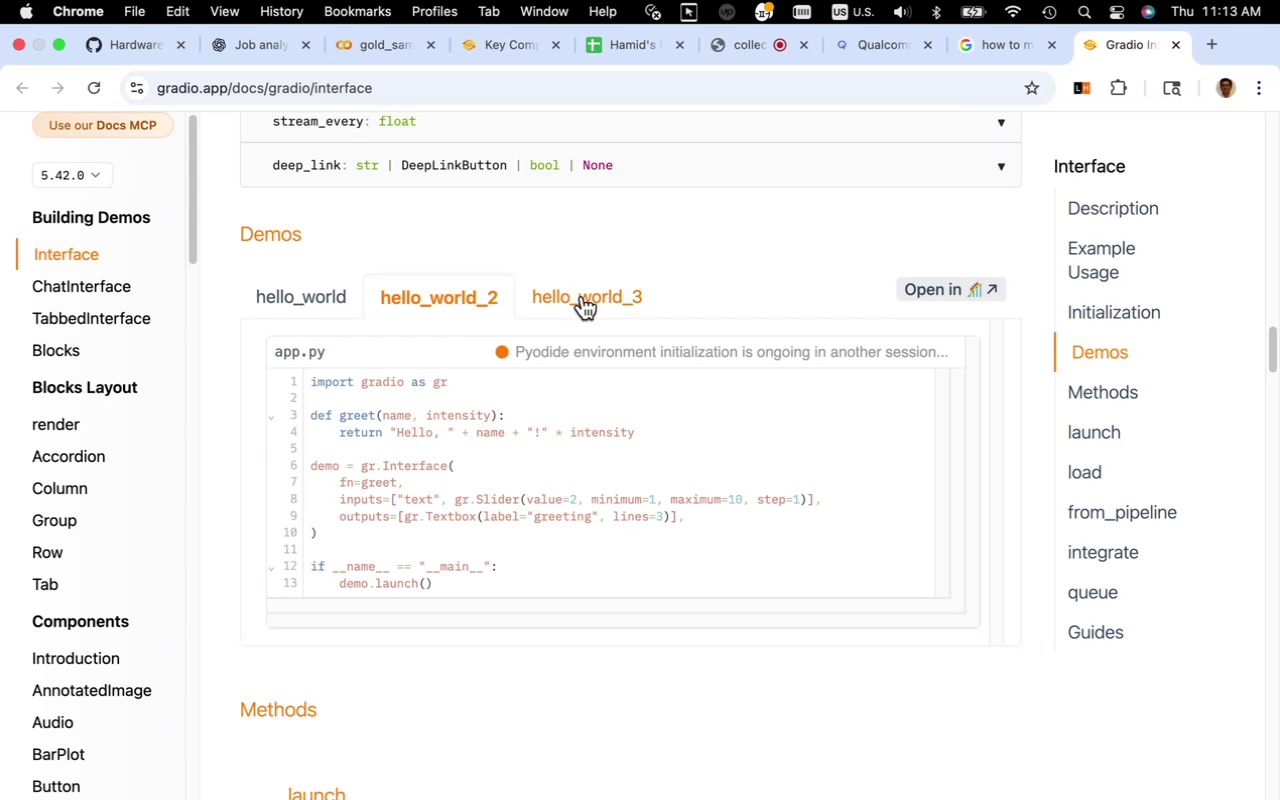 
wait(7.75)
 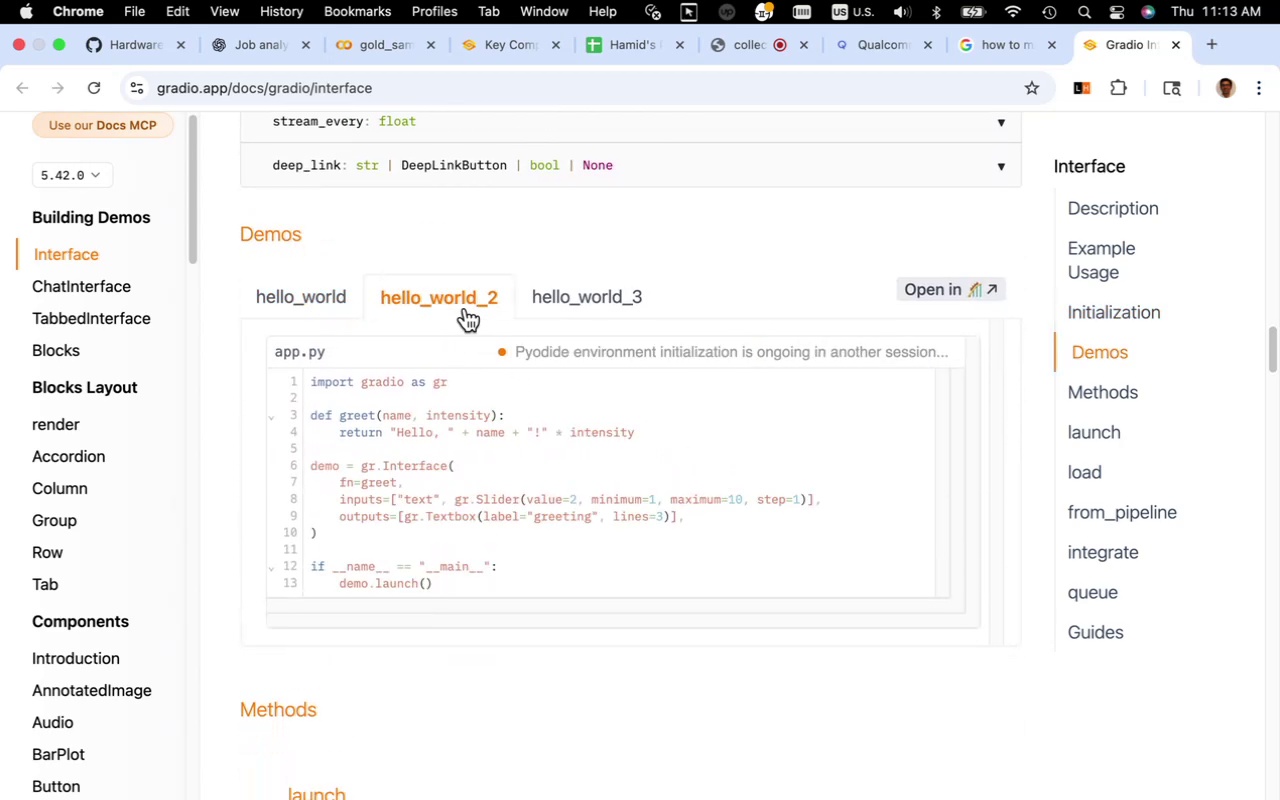 
left_click([331, 299])
 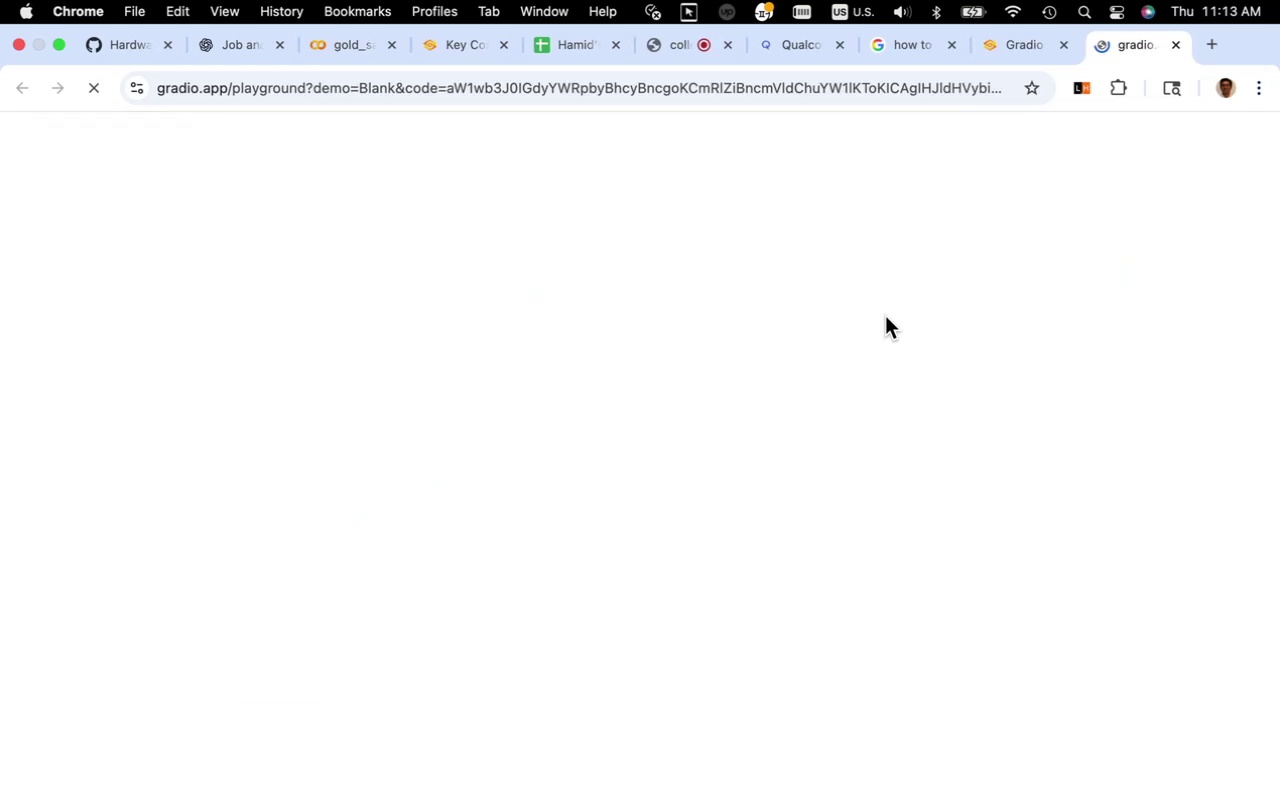 
mouse_move([1021, 85])
 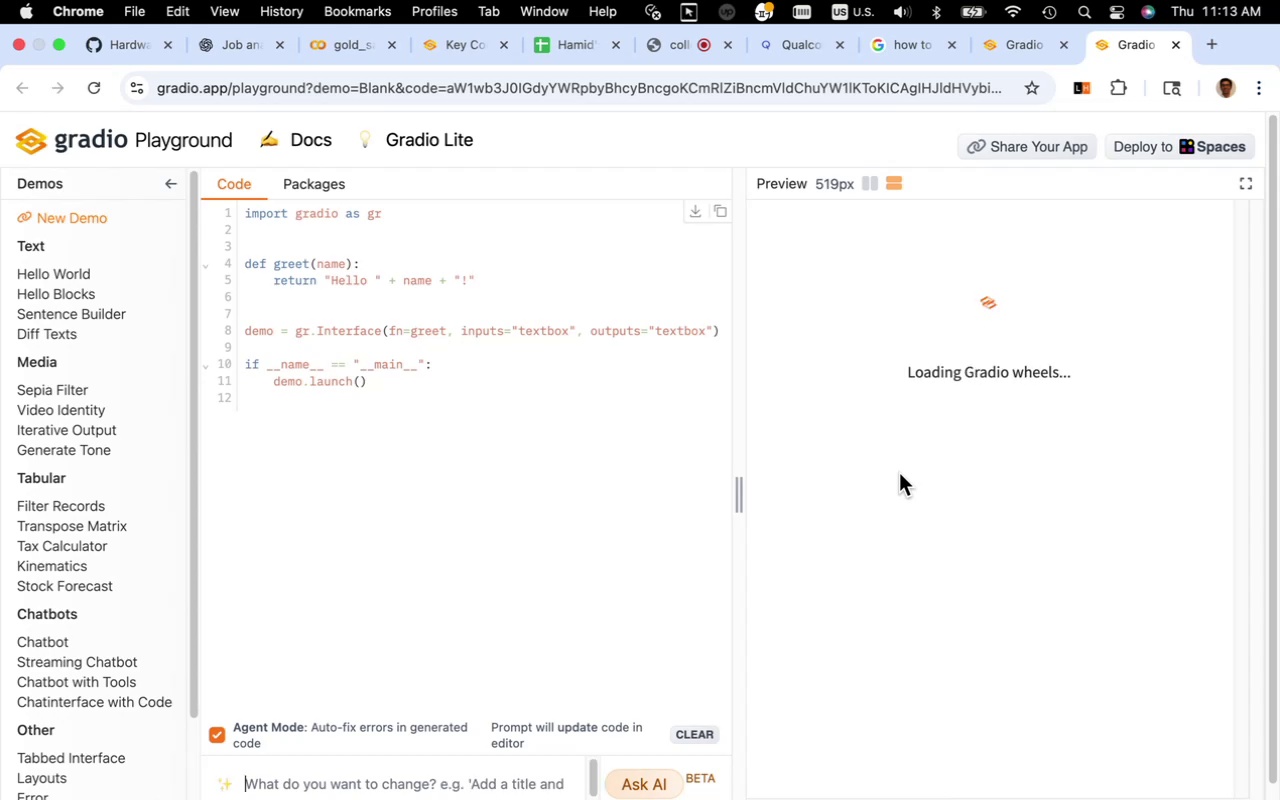 
wait(12.22)
 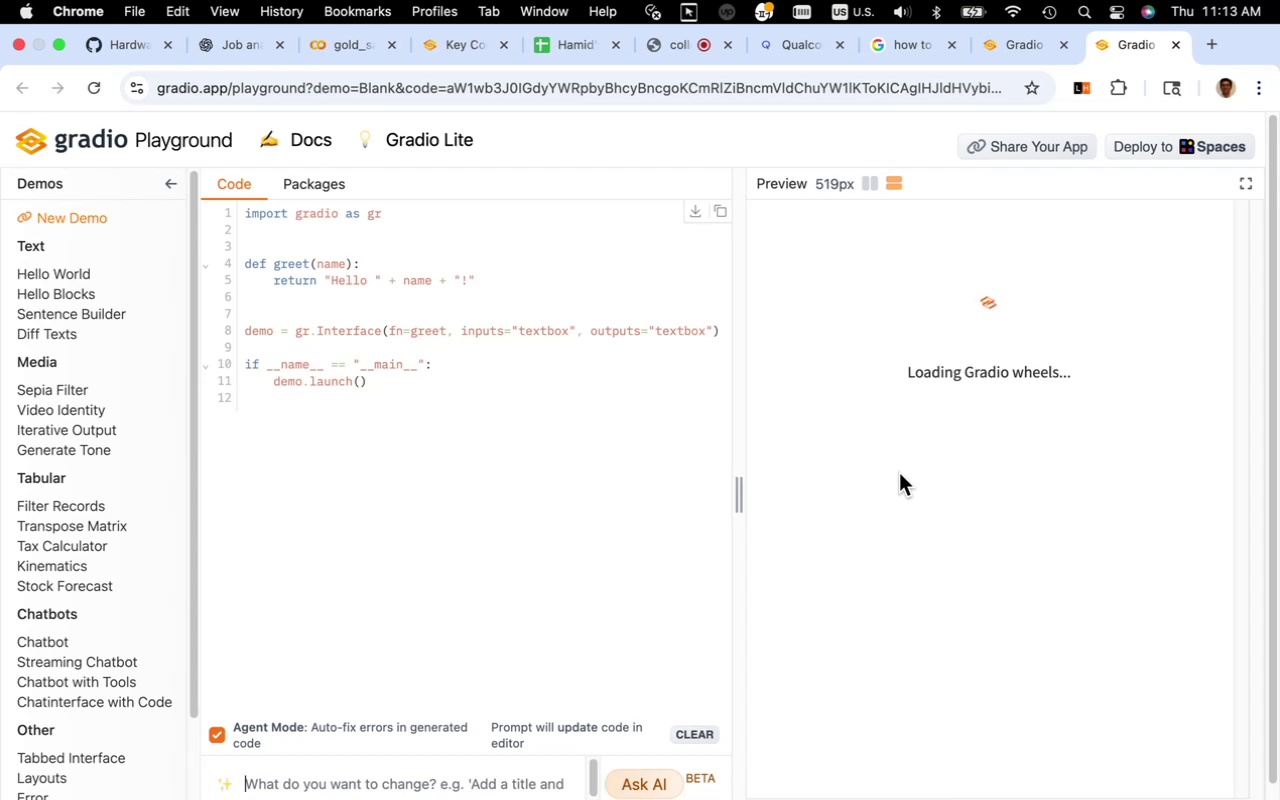 
scroll: coordinate [152, 526], scroll_direction: down, amount: 10.0
 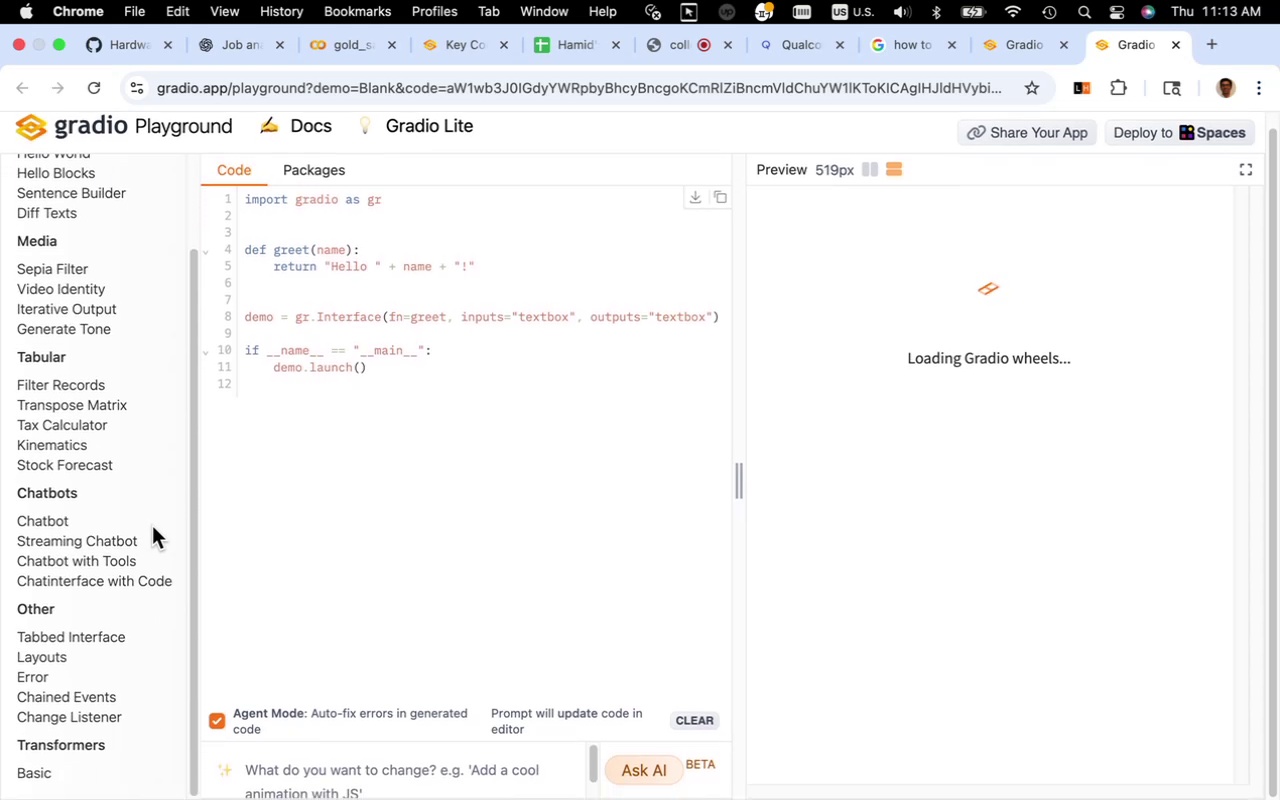 
scroll: coordinate [152, 526], scroll_direction: up, amount: 4.0
 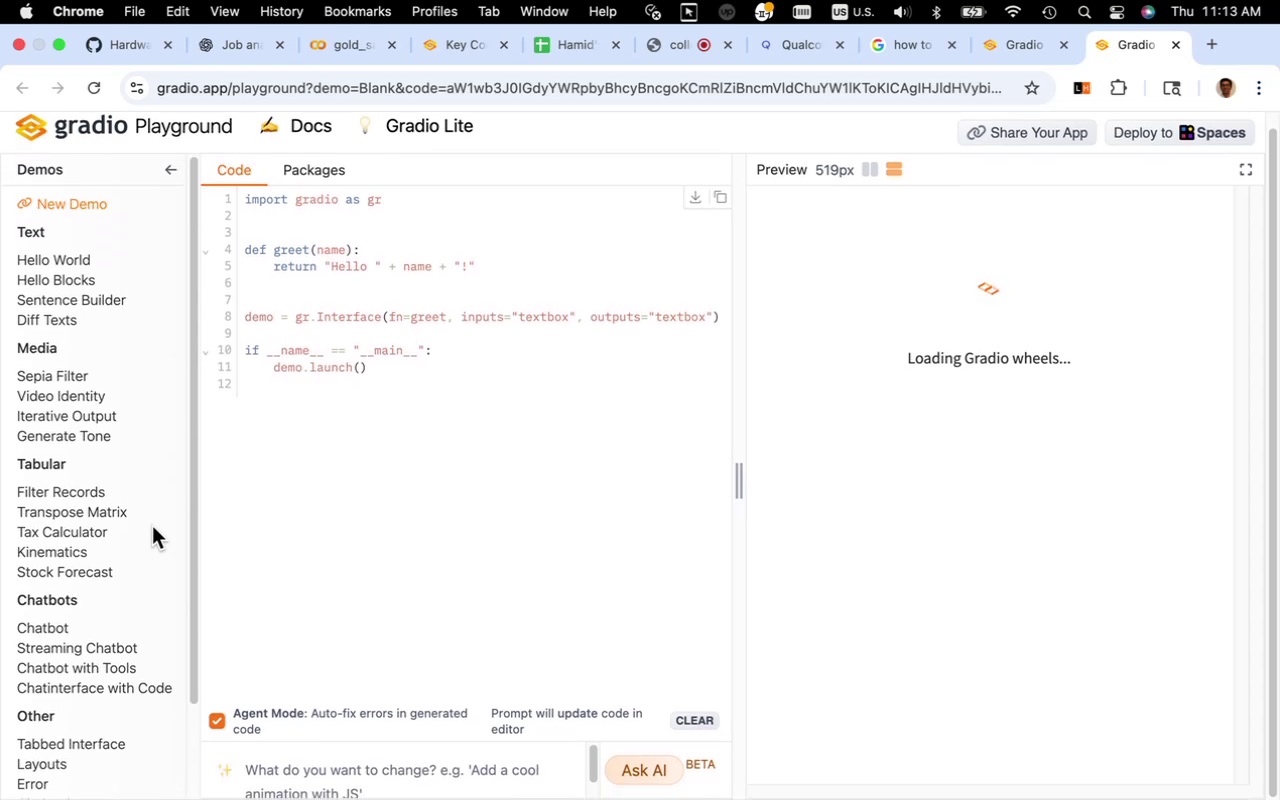 
scroll: coordinate [152, 526], scroll_direction: down, amount: 4.0
 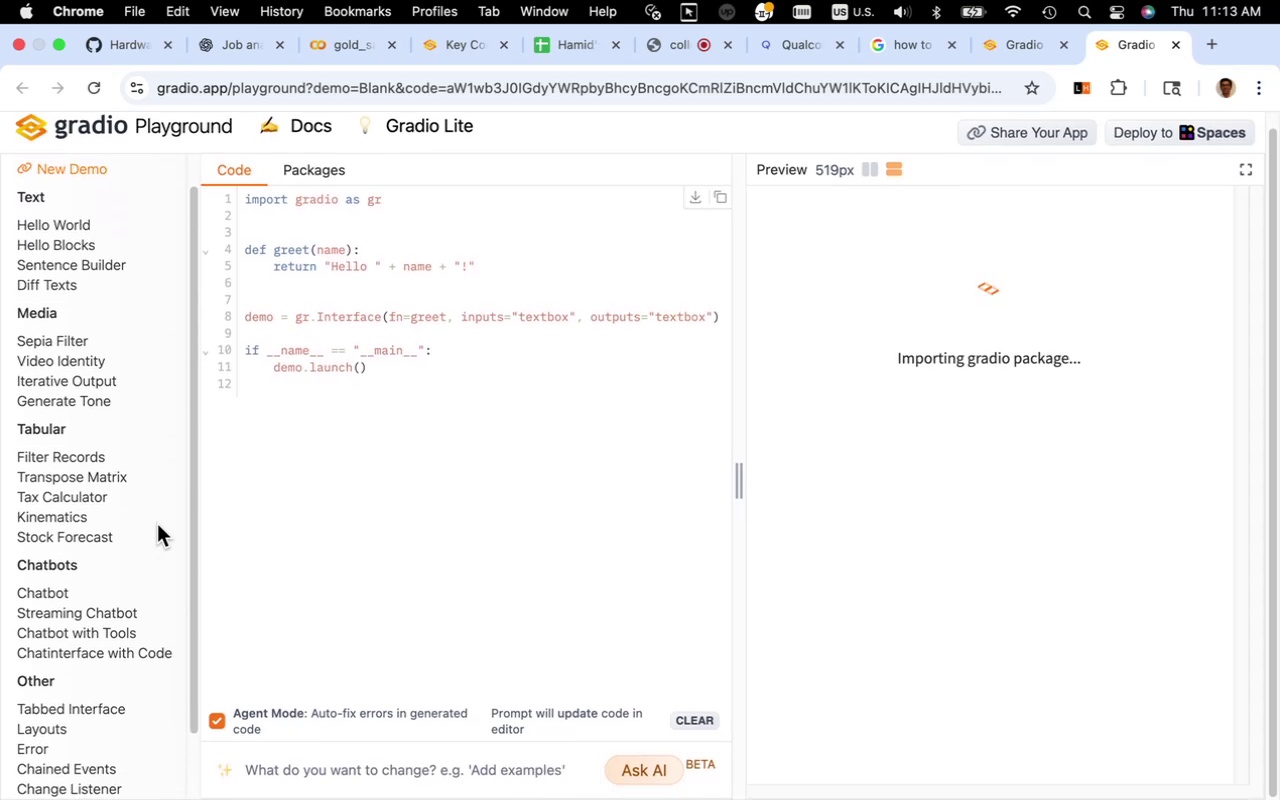 
wait(8.74)
 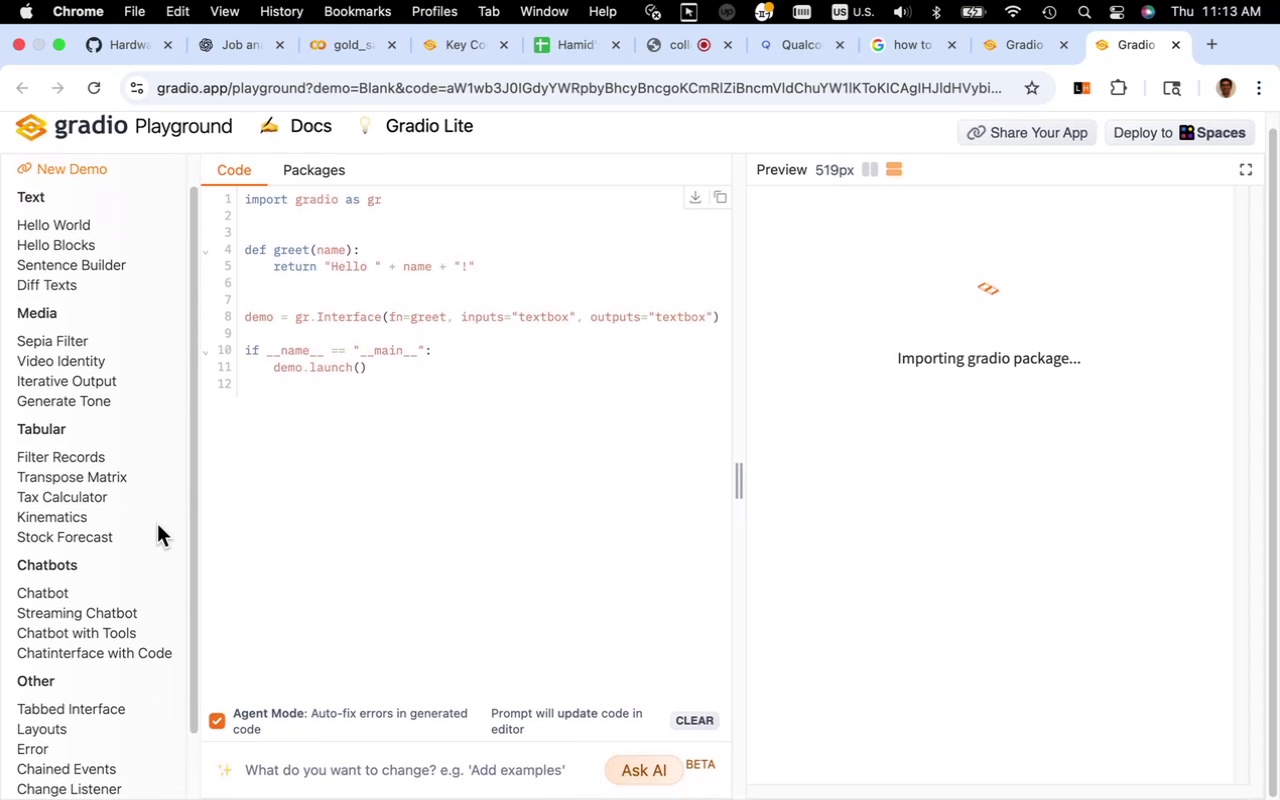 
scroll: coordinate [157, 523], scroll_direction: down, amount: 12.0
 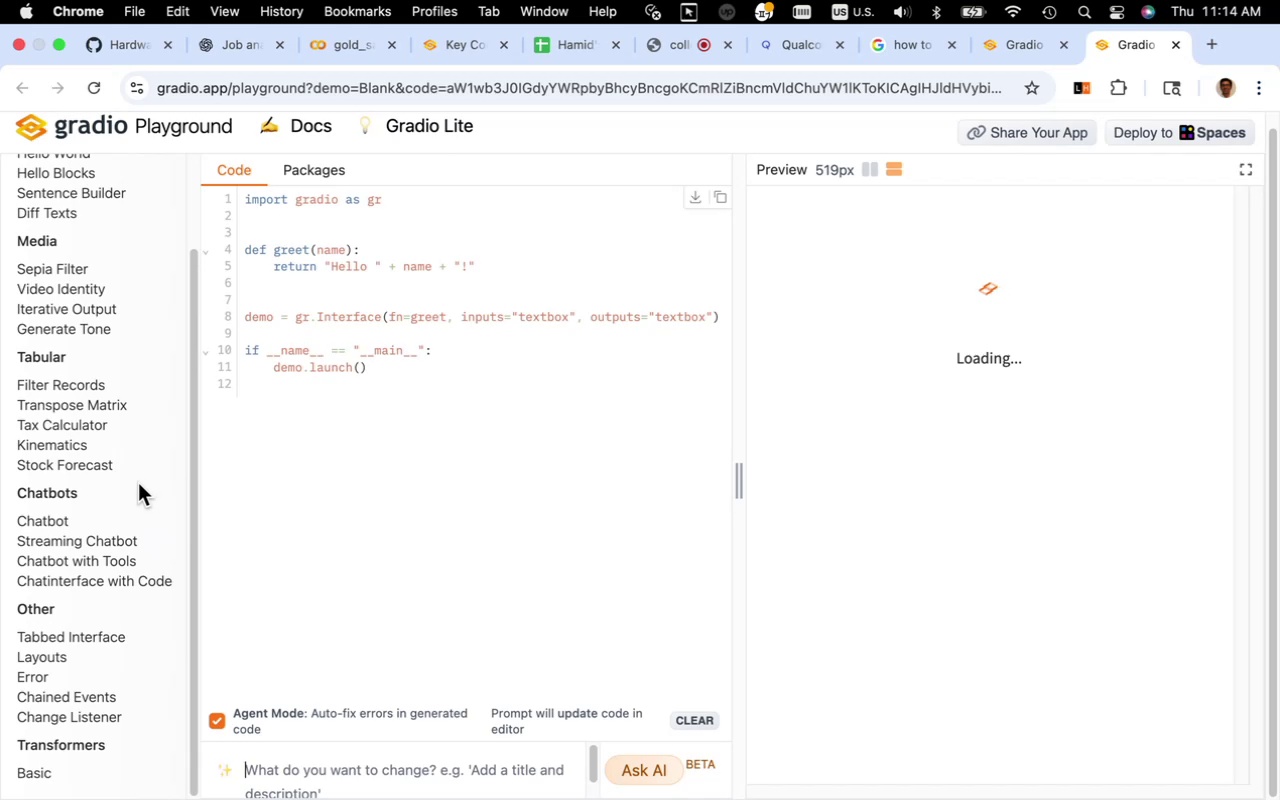 
wait(10.3)
 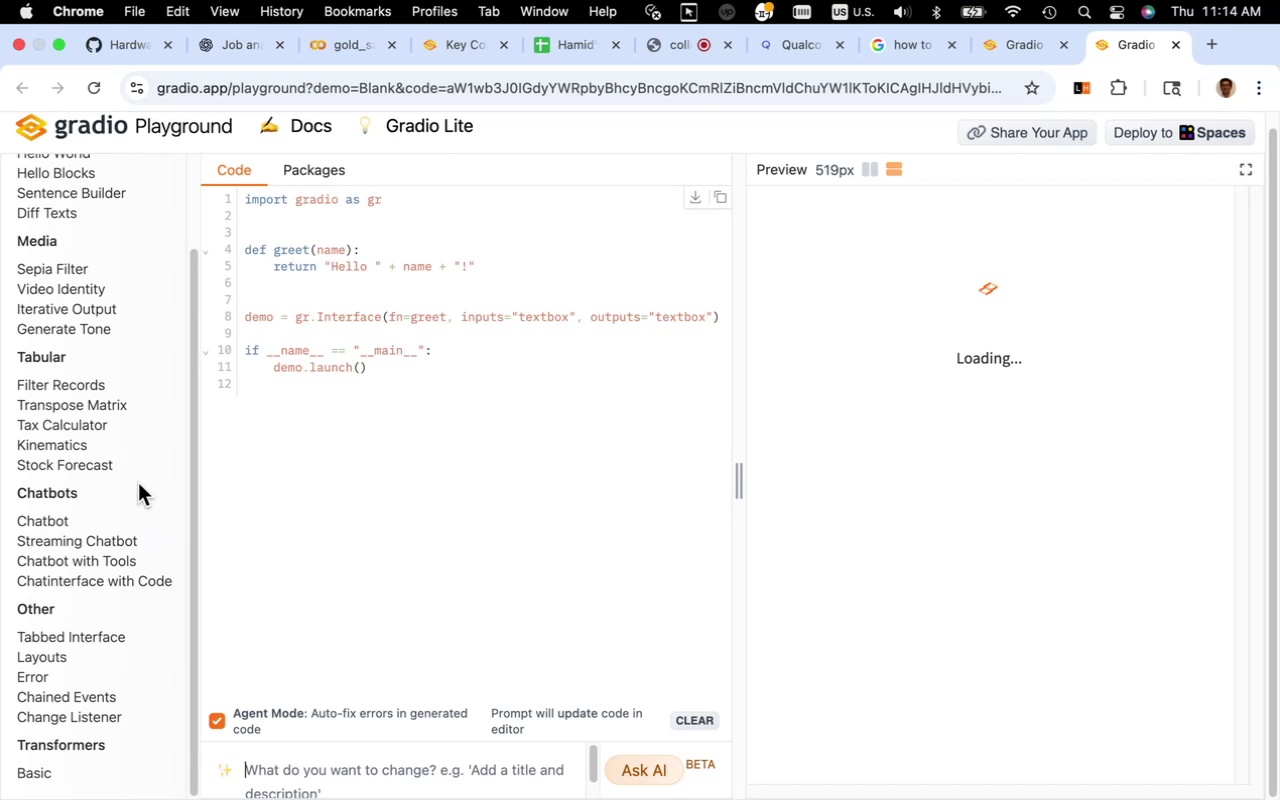 
left_click([845, 253])
 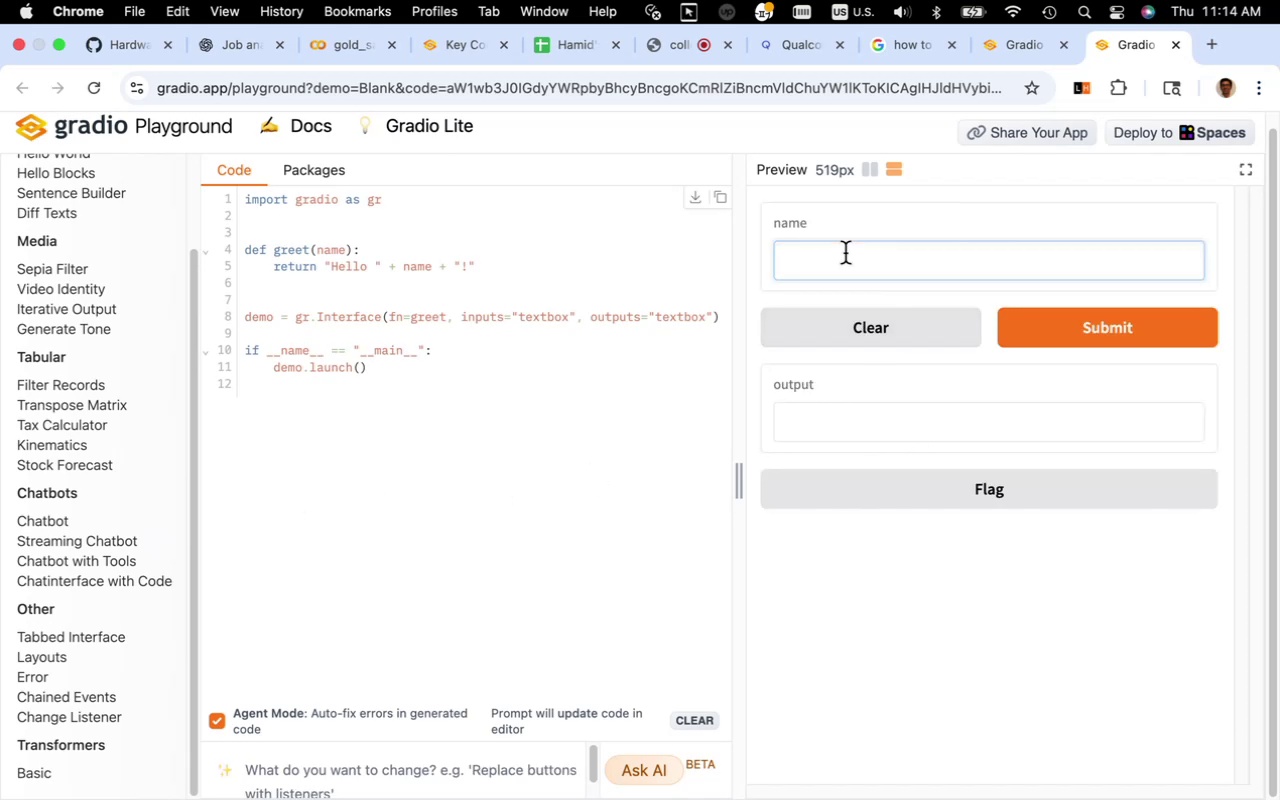 
type(aaa)
 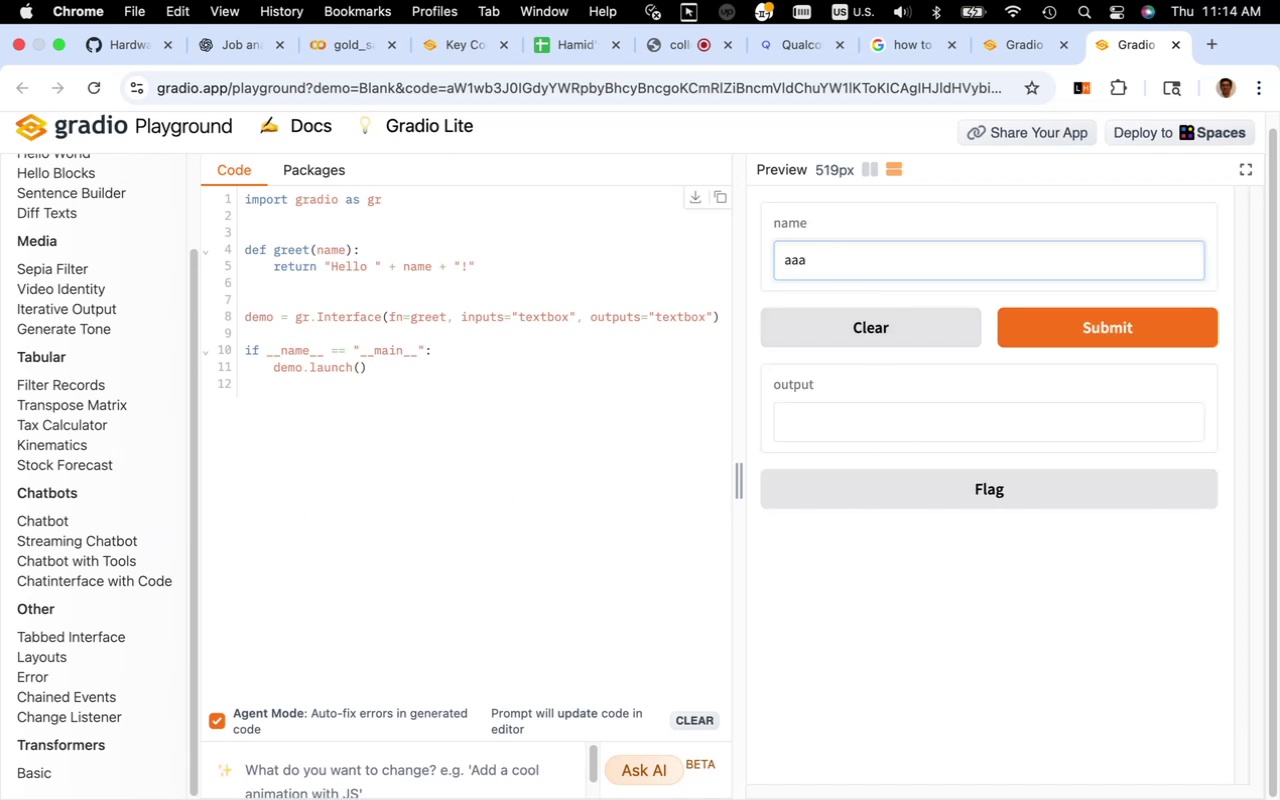 
key(Enter)
 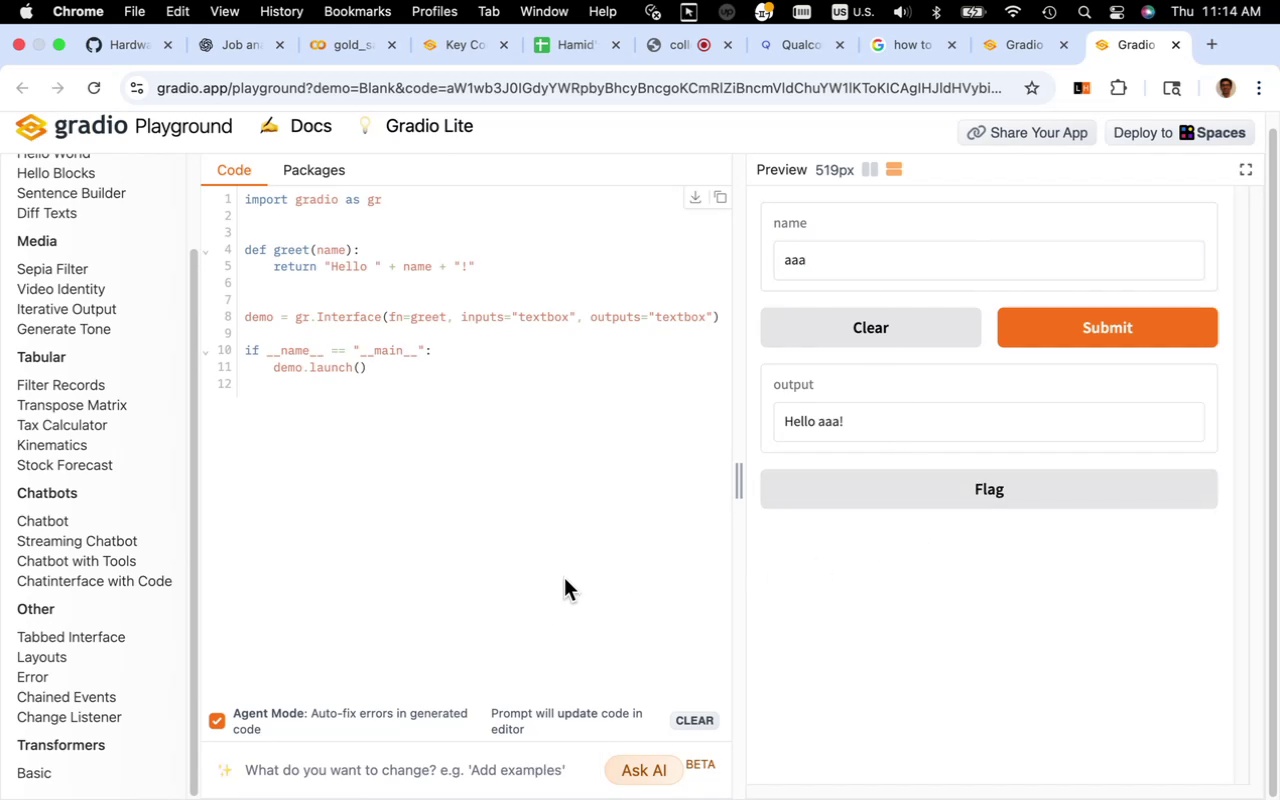 
wait(13.73)
 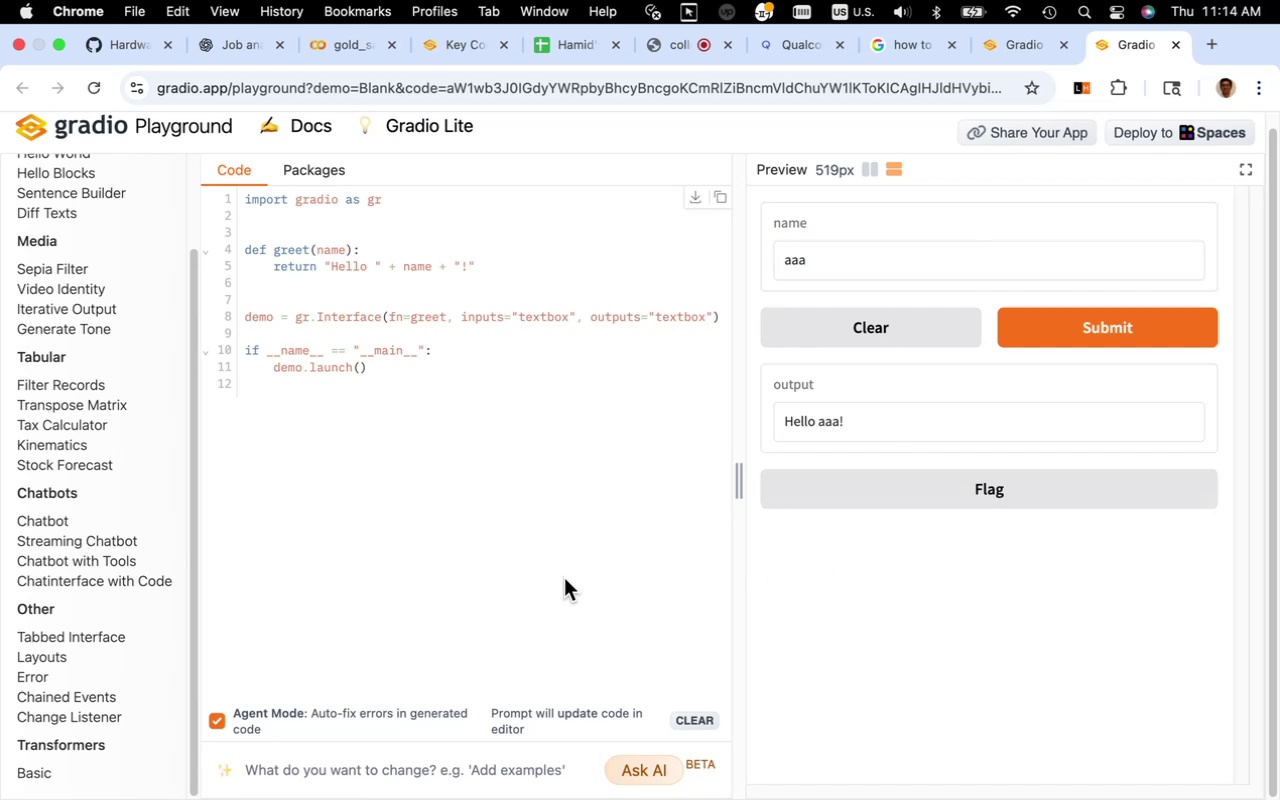 
scroll: coordinate [129, 505], scroll_direction: up, amount: 5.0
 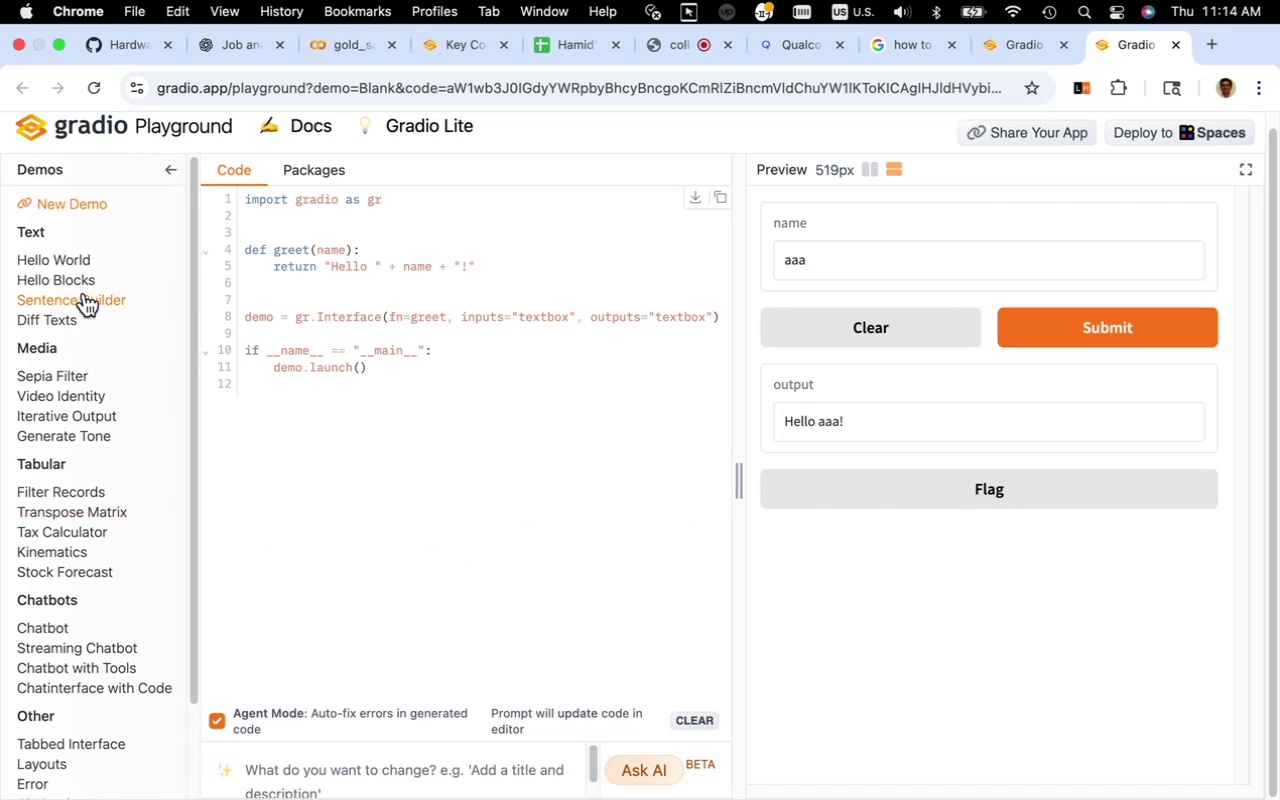 
left_click([85, 279])
 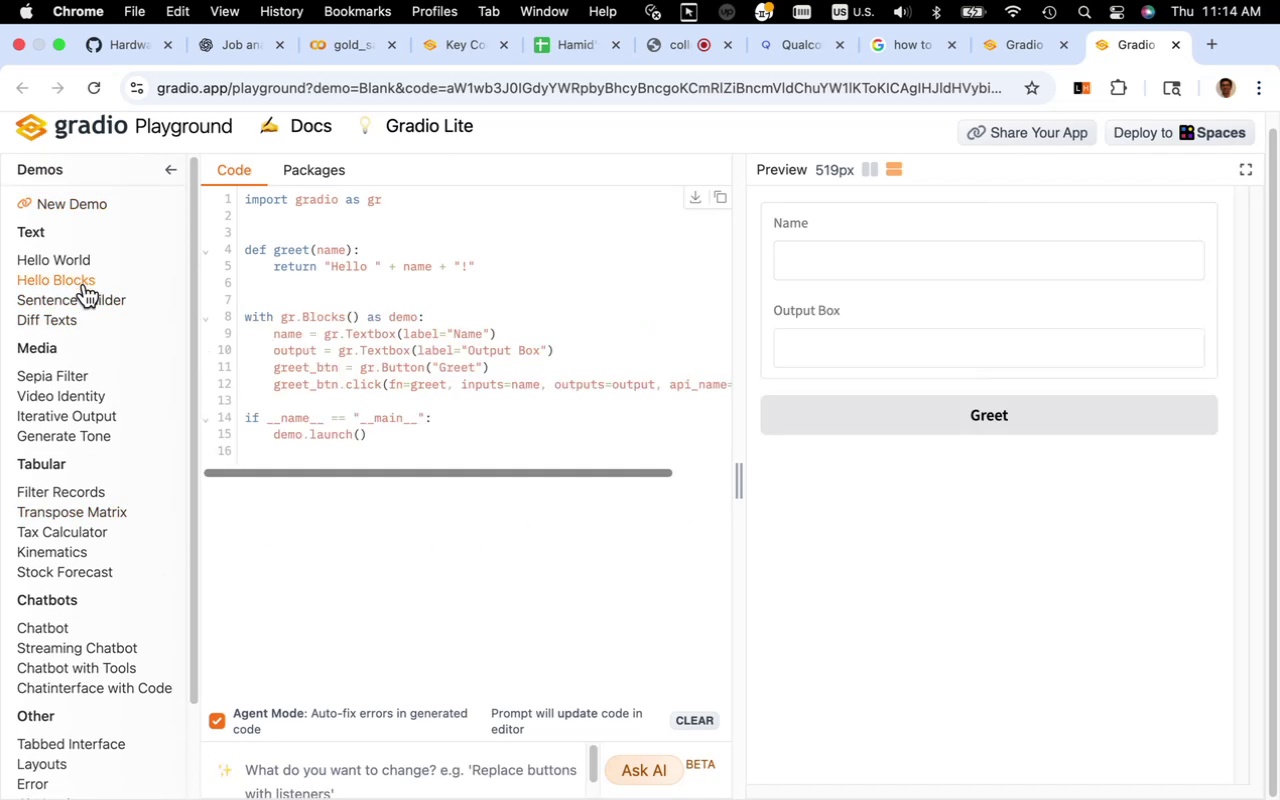 
wait(5.63)
 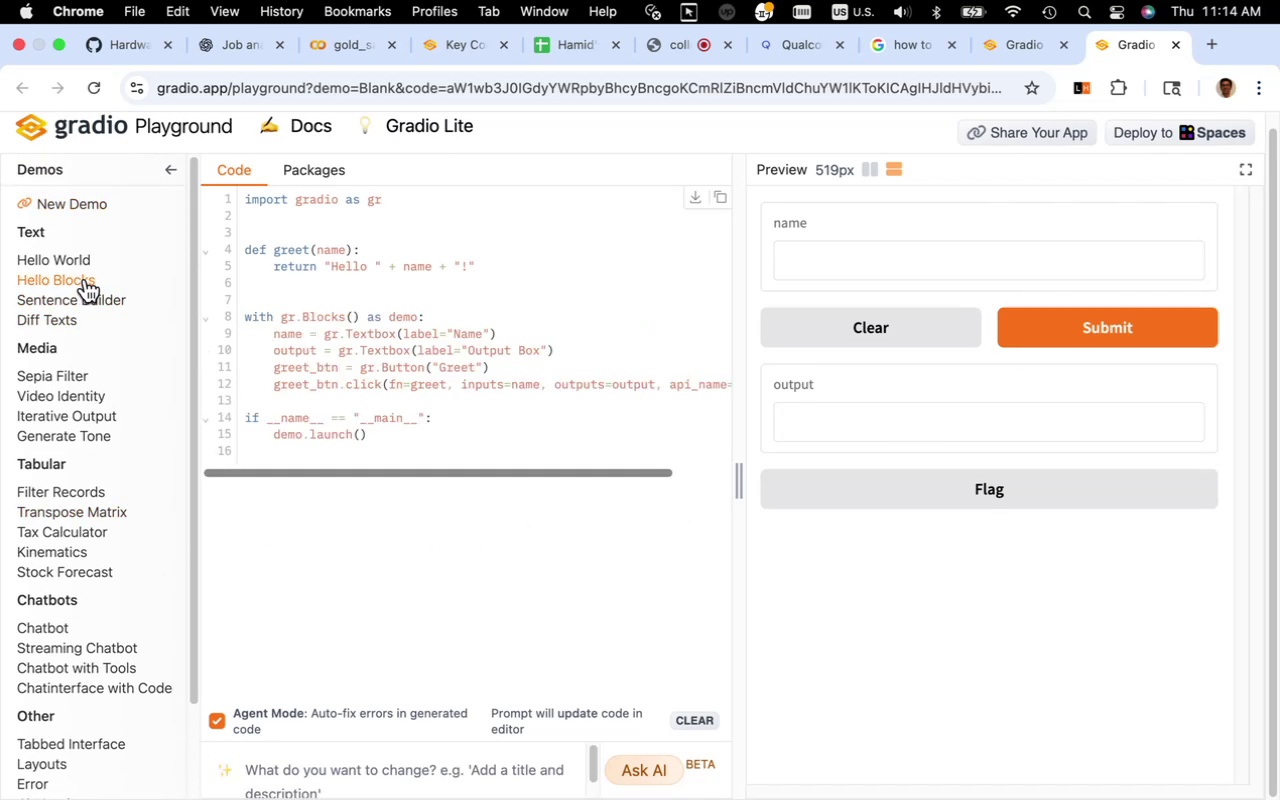 
left_click([84, 299])
 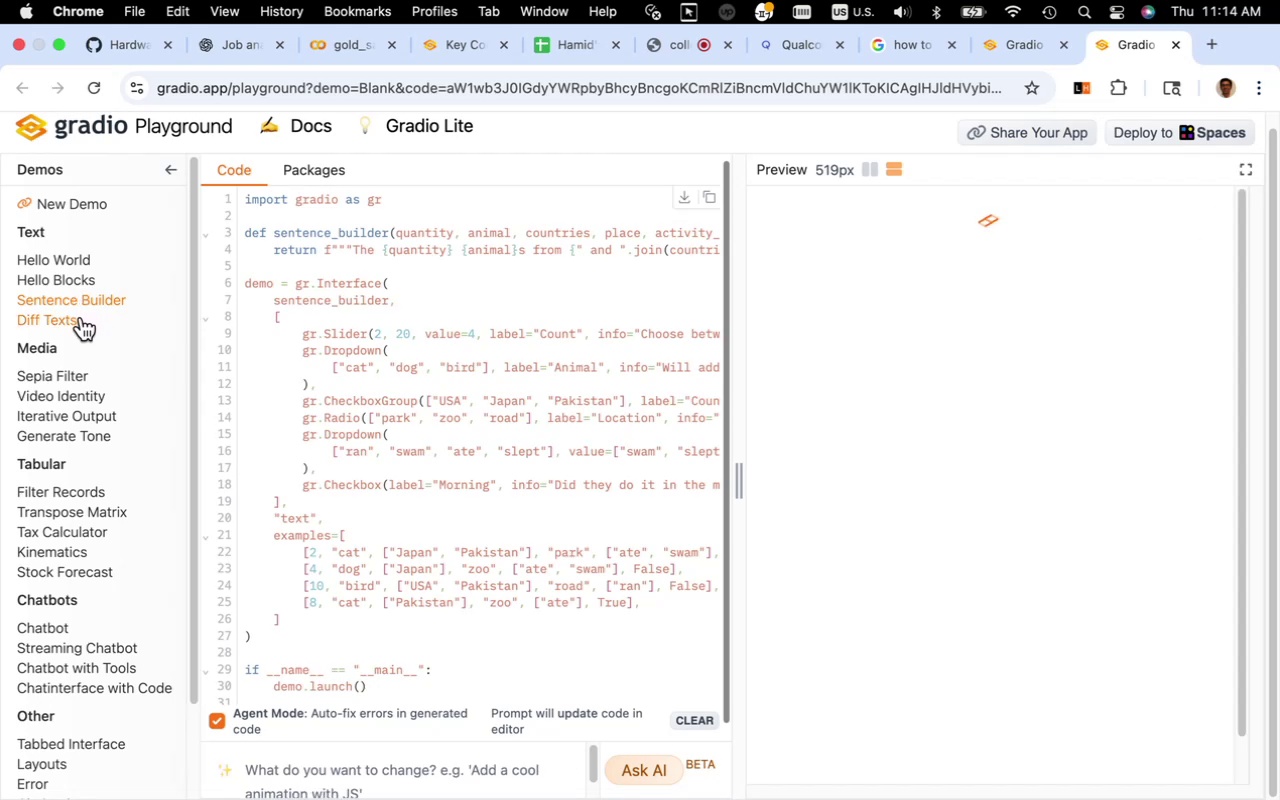 
wait(5.09)
 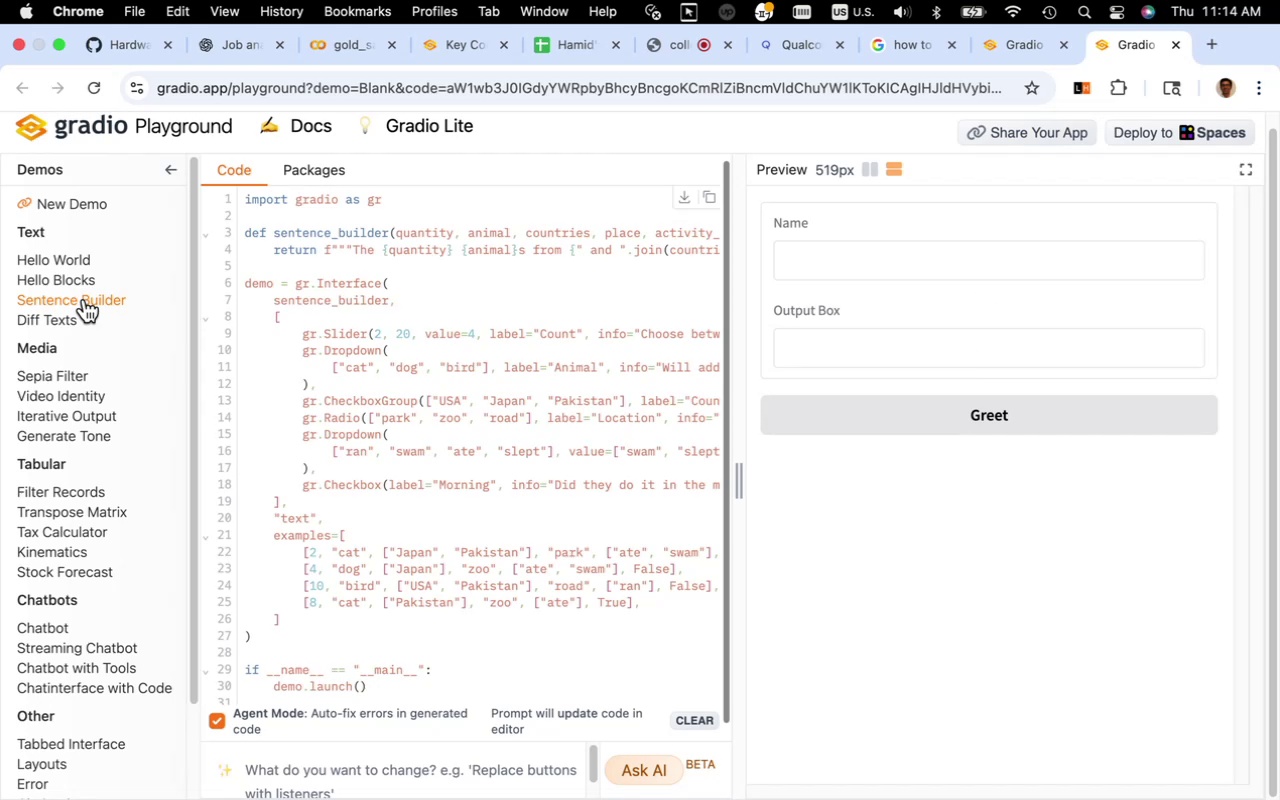 
left_click([81, 317])
 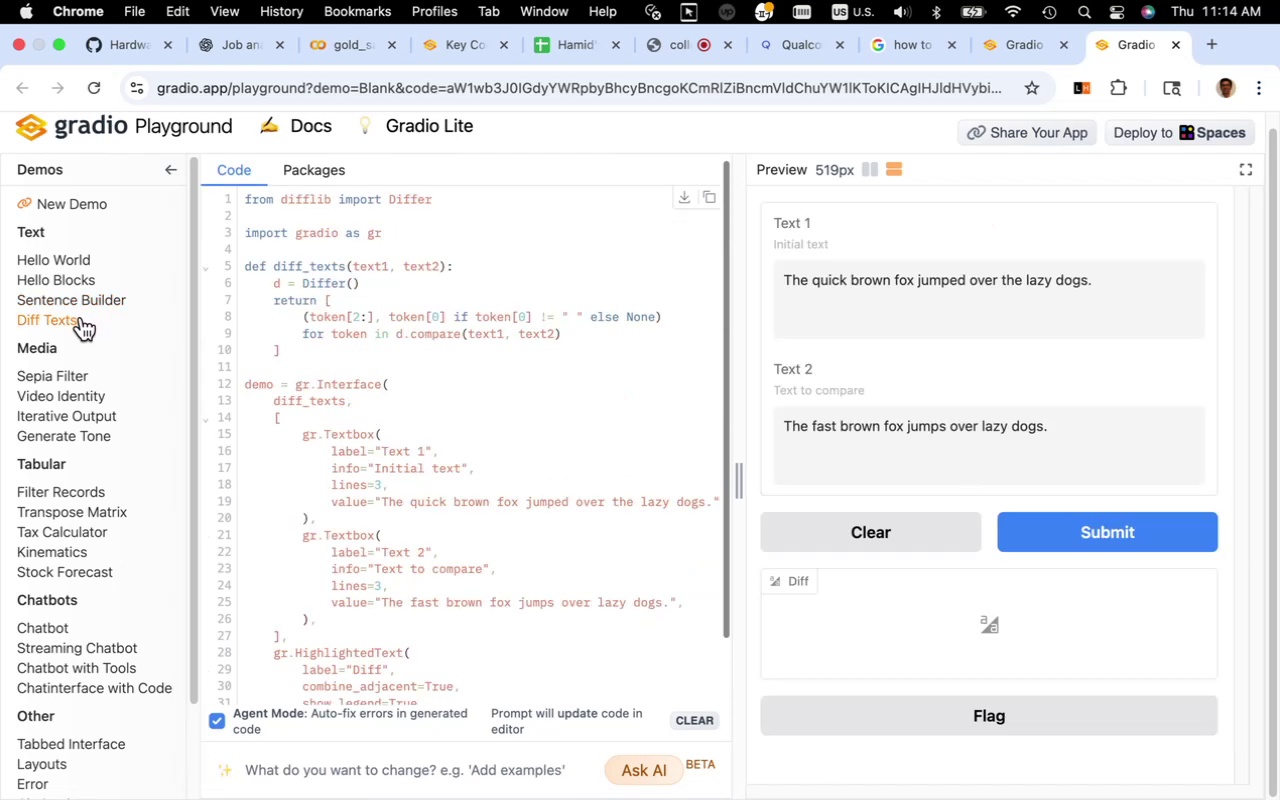 
left_click([89, 303])
 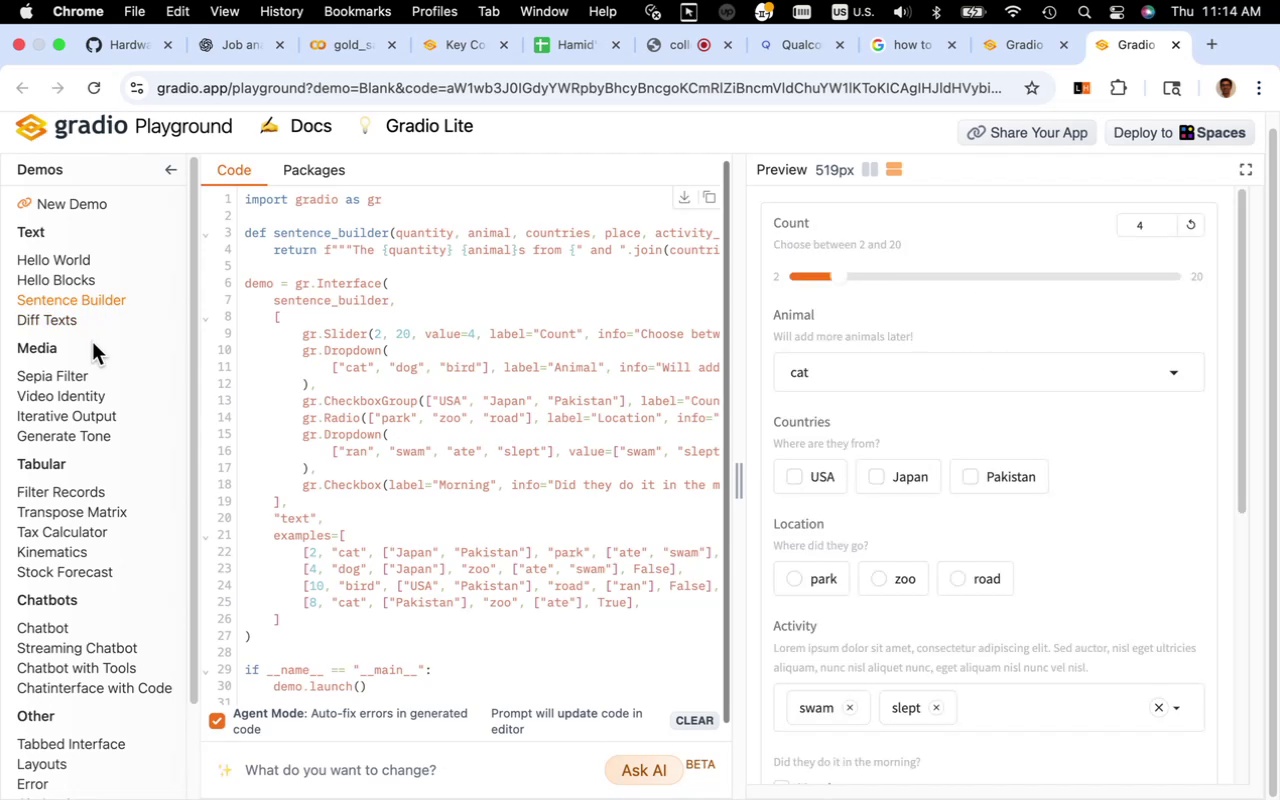 
wait(5.9)
 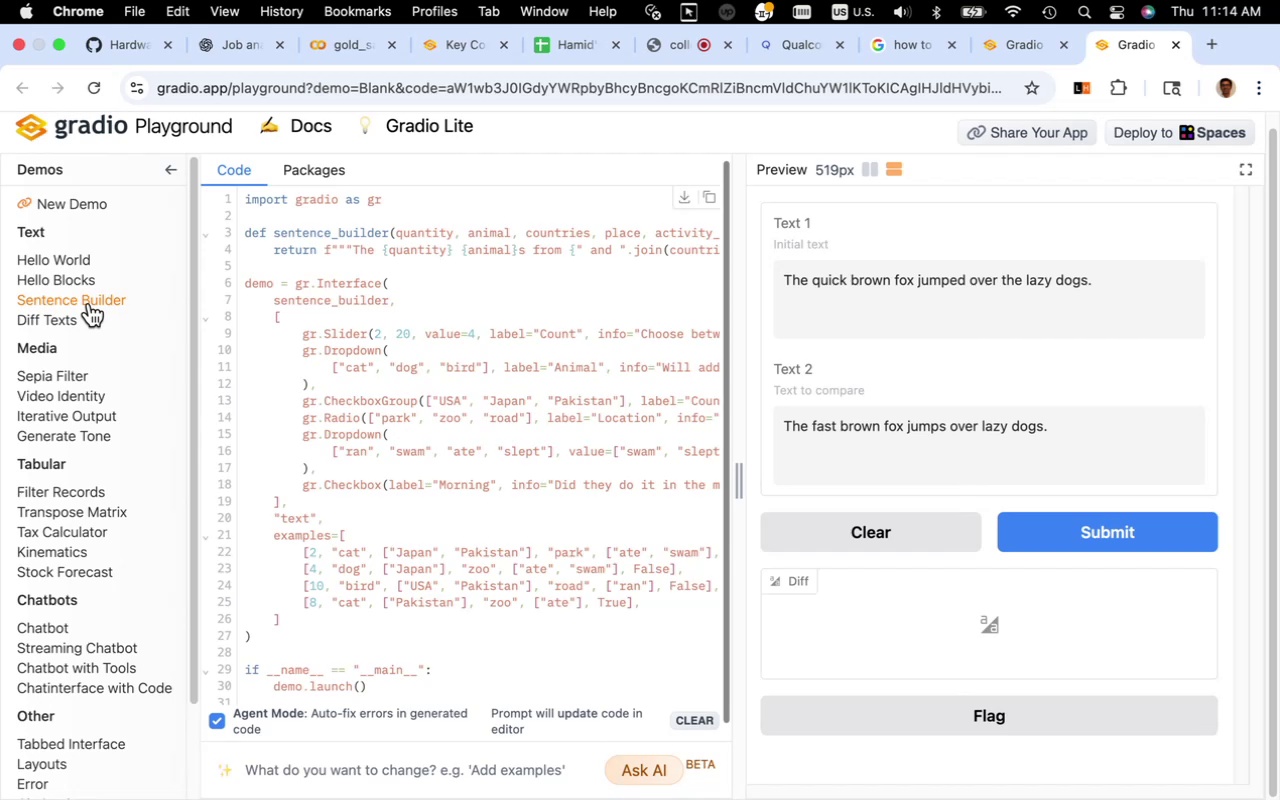 
scroll: coordinate [81, 401], scroll_direction: down, amount: 5.0
 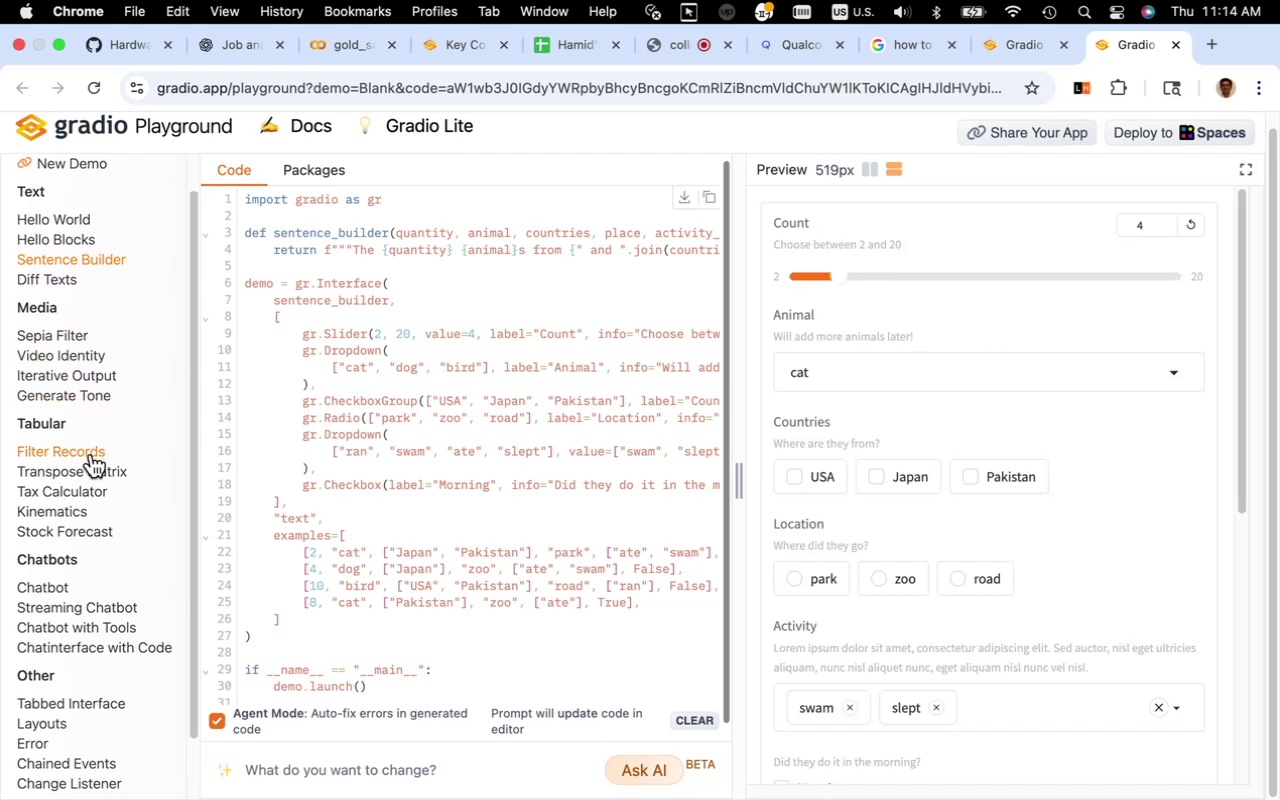 
left_click([91, 455])
 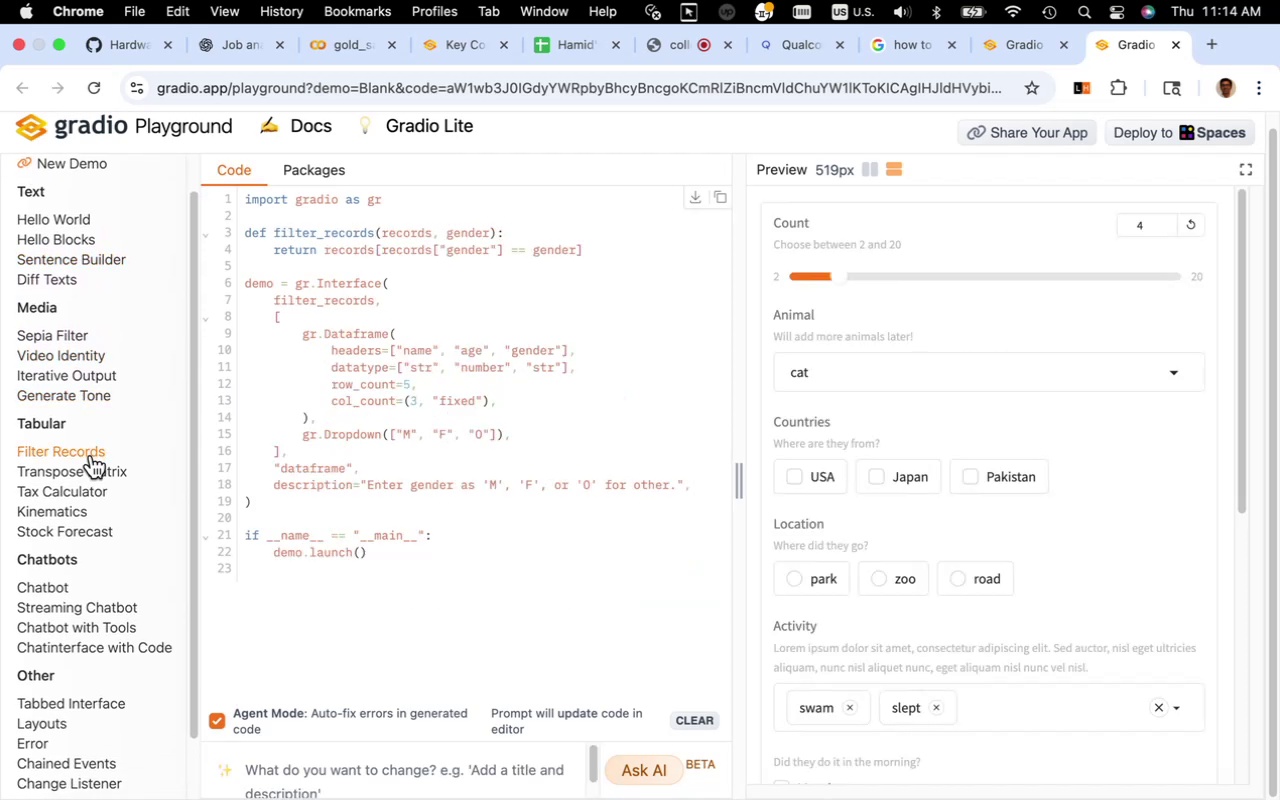 
scroll: coordinate [91, 455], scroll_direction: down, amount: 10.0
 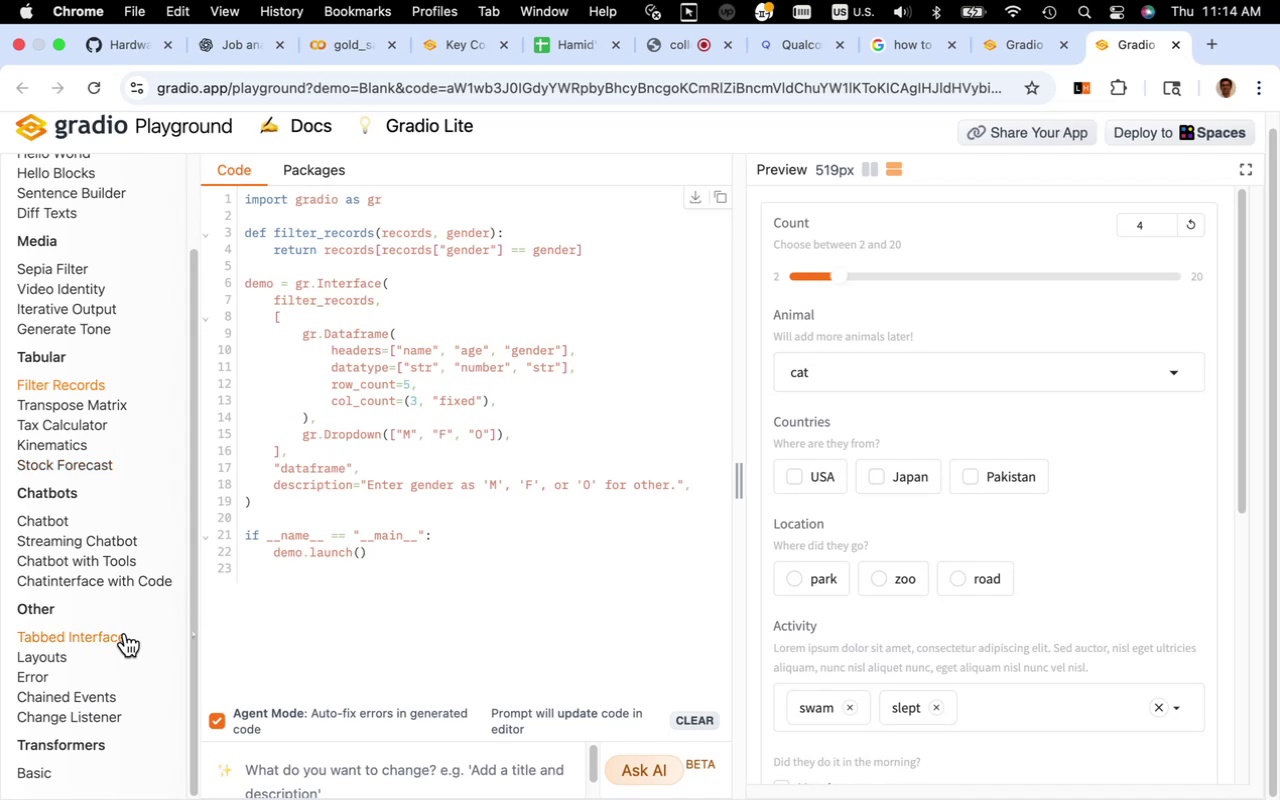 
left_click([113, 635])
 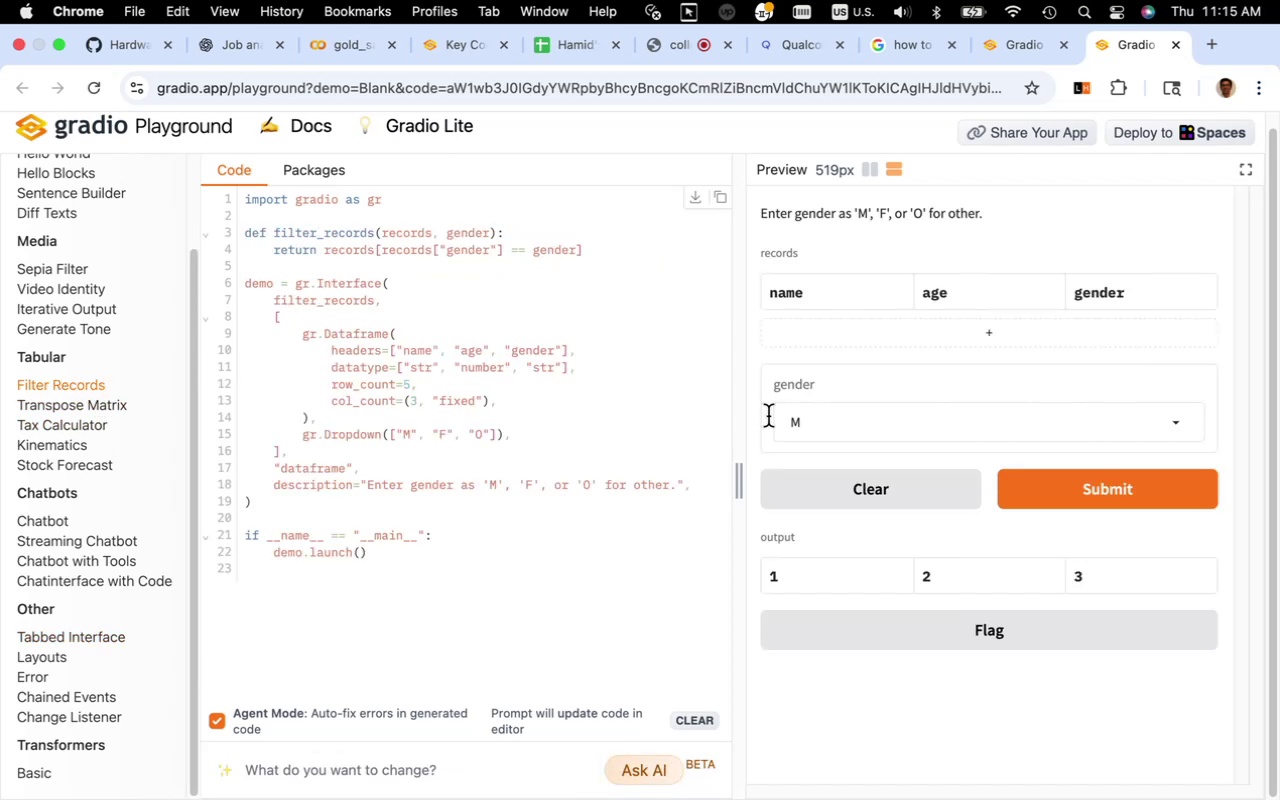 
wait(20.01)
 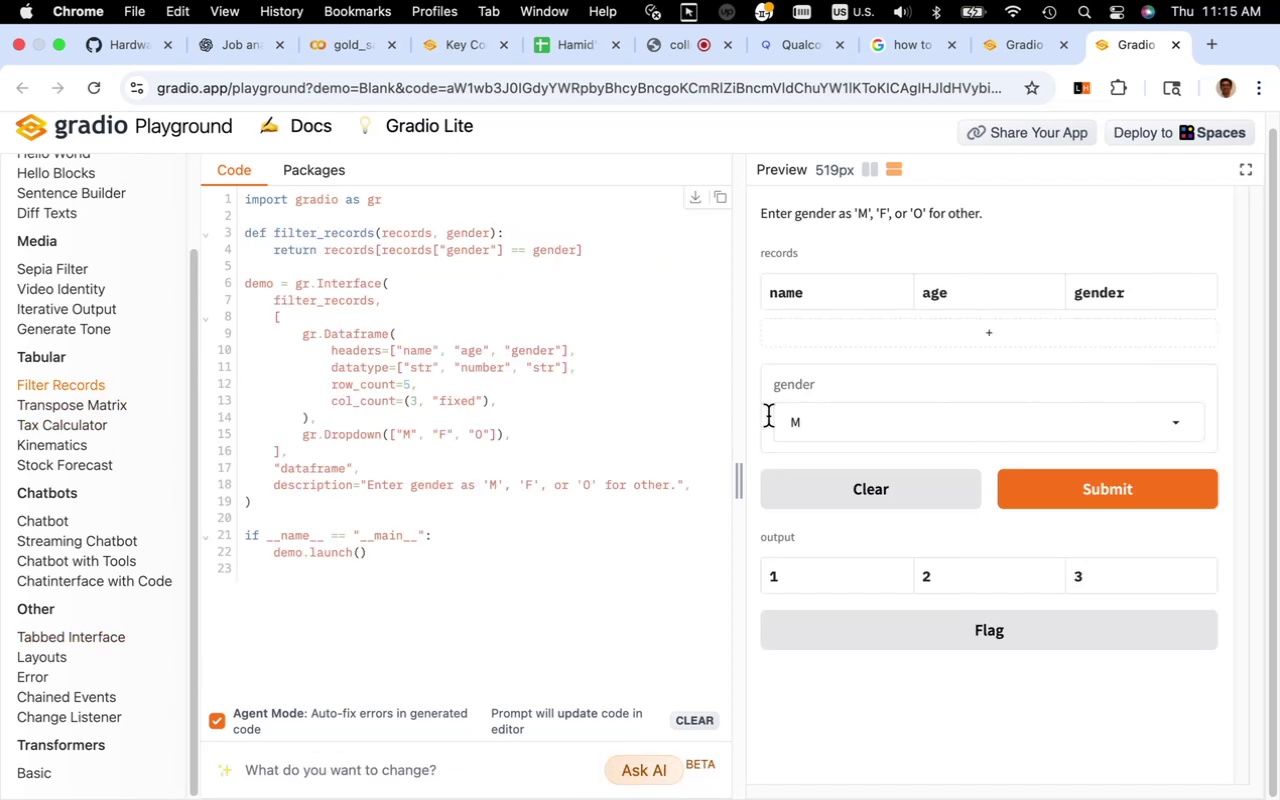 
scroll: coordinate [127, 680], scroll_direction: down, amount: 10.0
 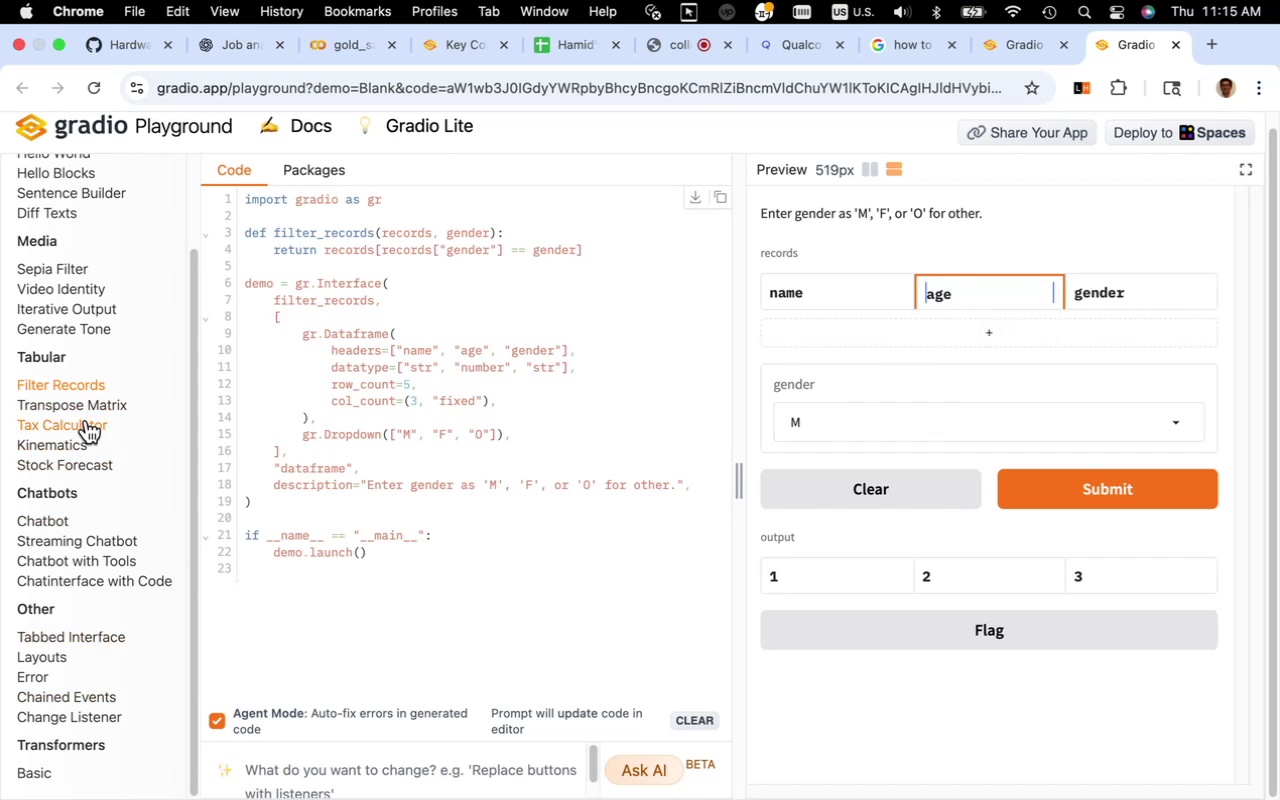 
wait(5.36)
 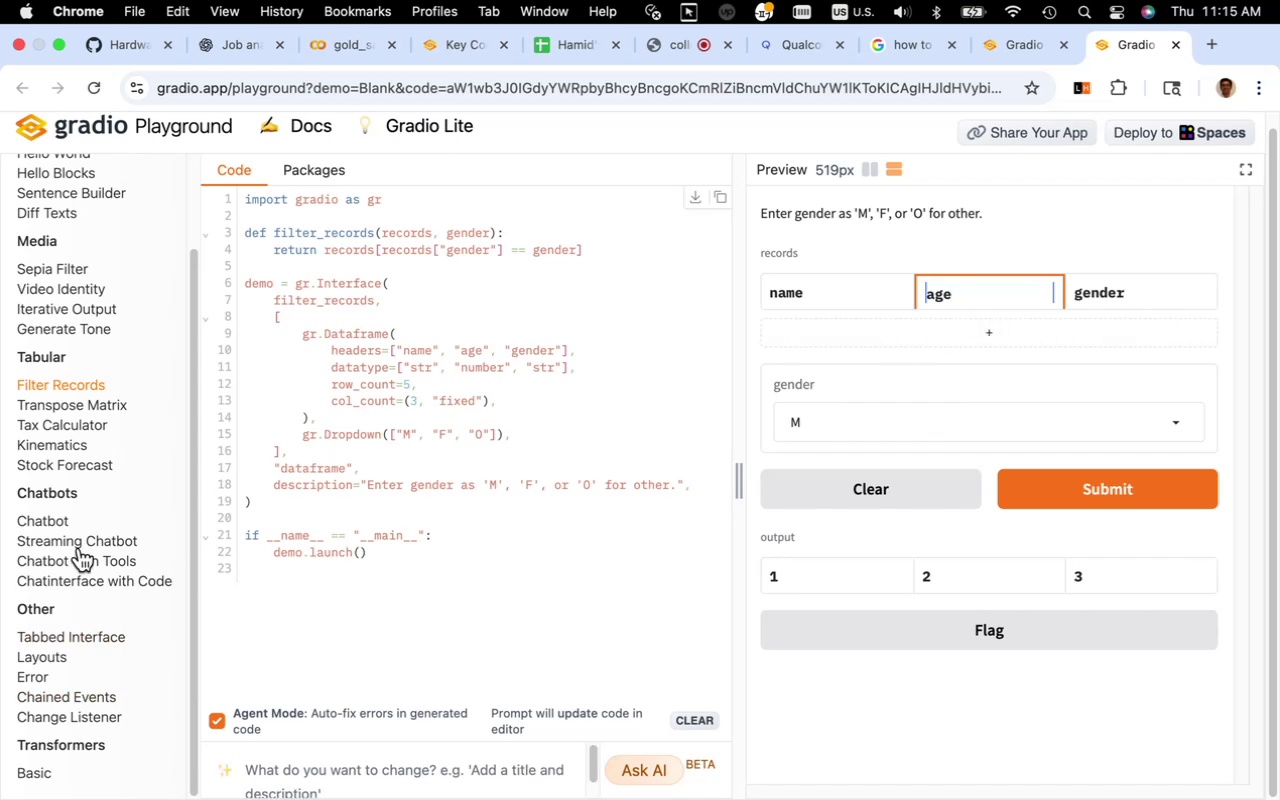 
scroll: coordinate [86, 512], scroll_direction: up, amount: 14.0
 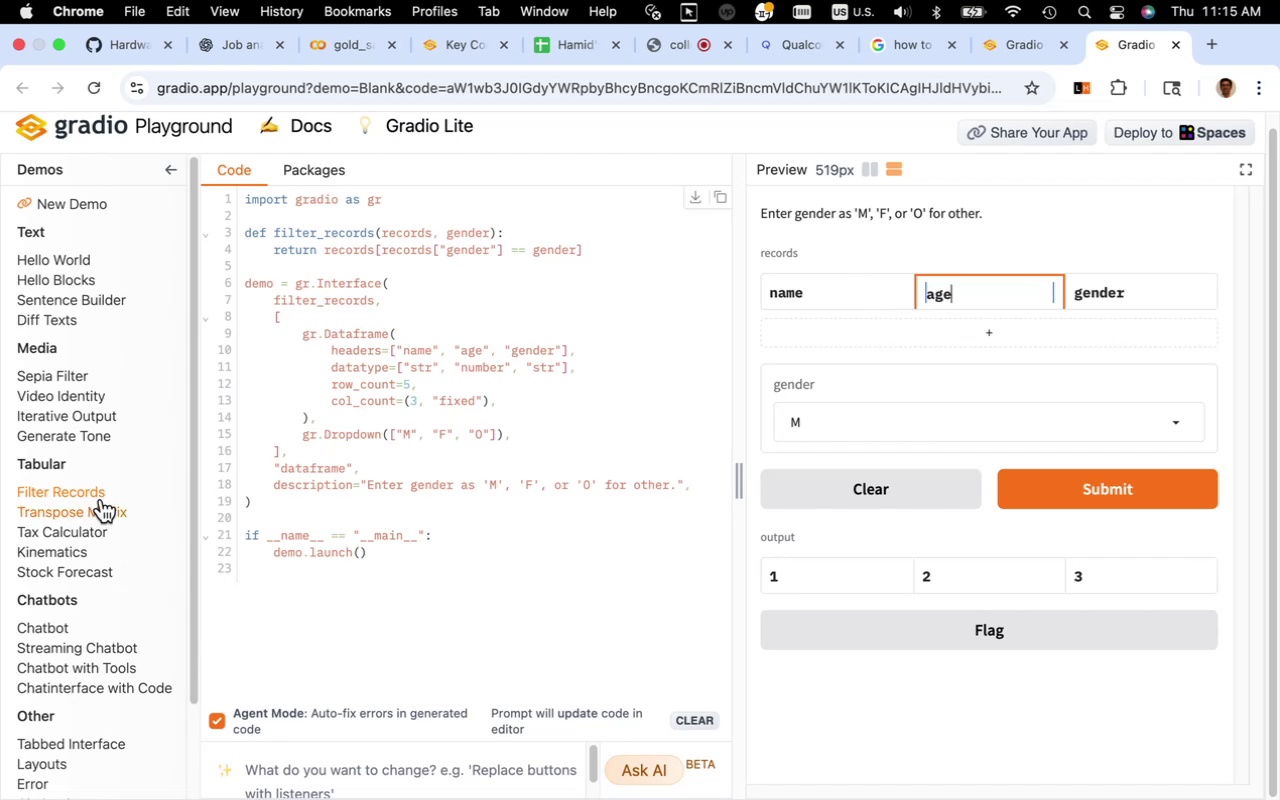 
scroll: coordinate [131, 502], scroll_direction: down, amount: 12.0
 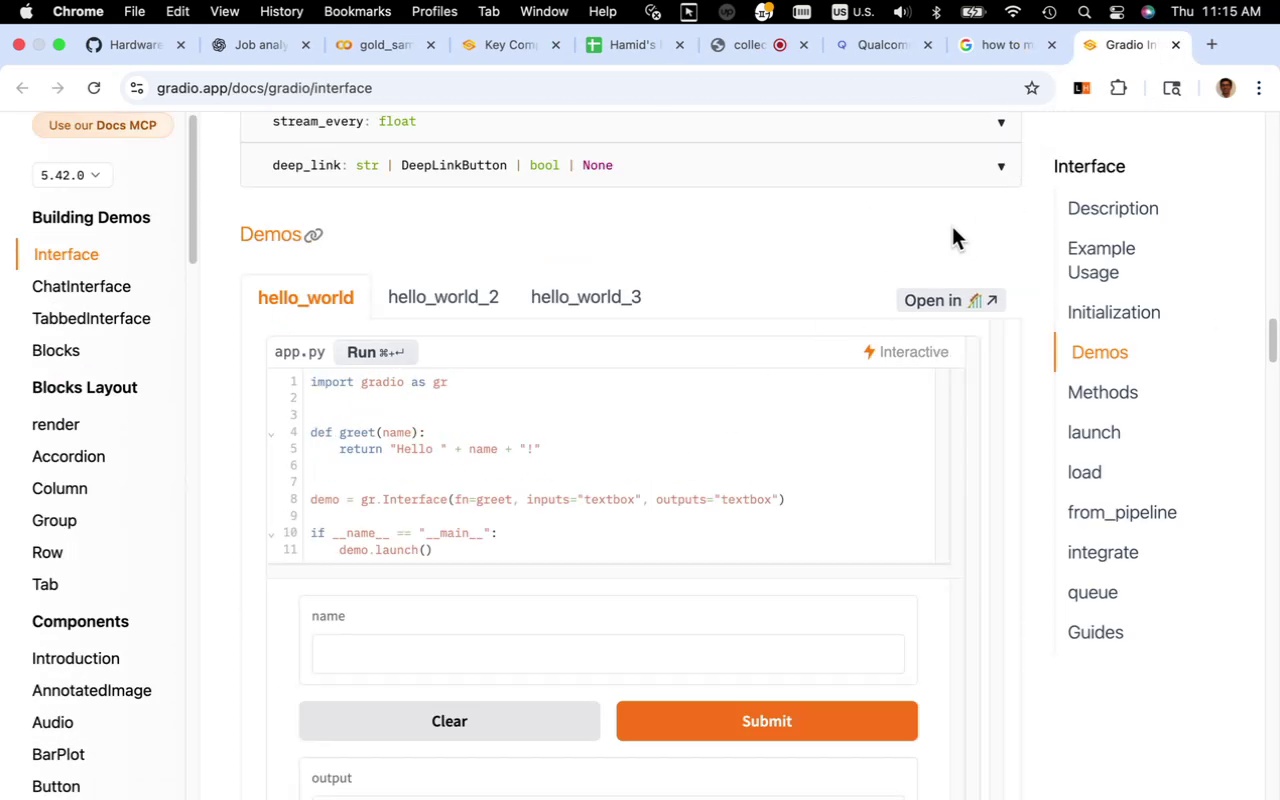 
wait(10.98)
 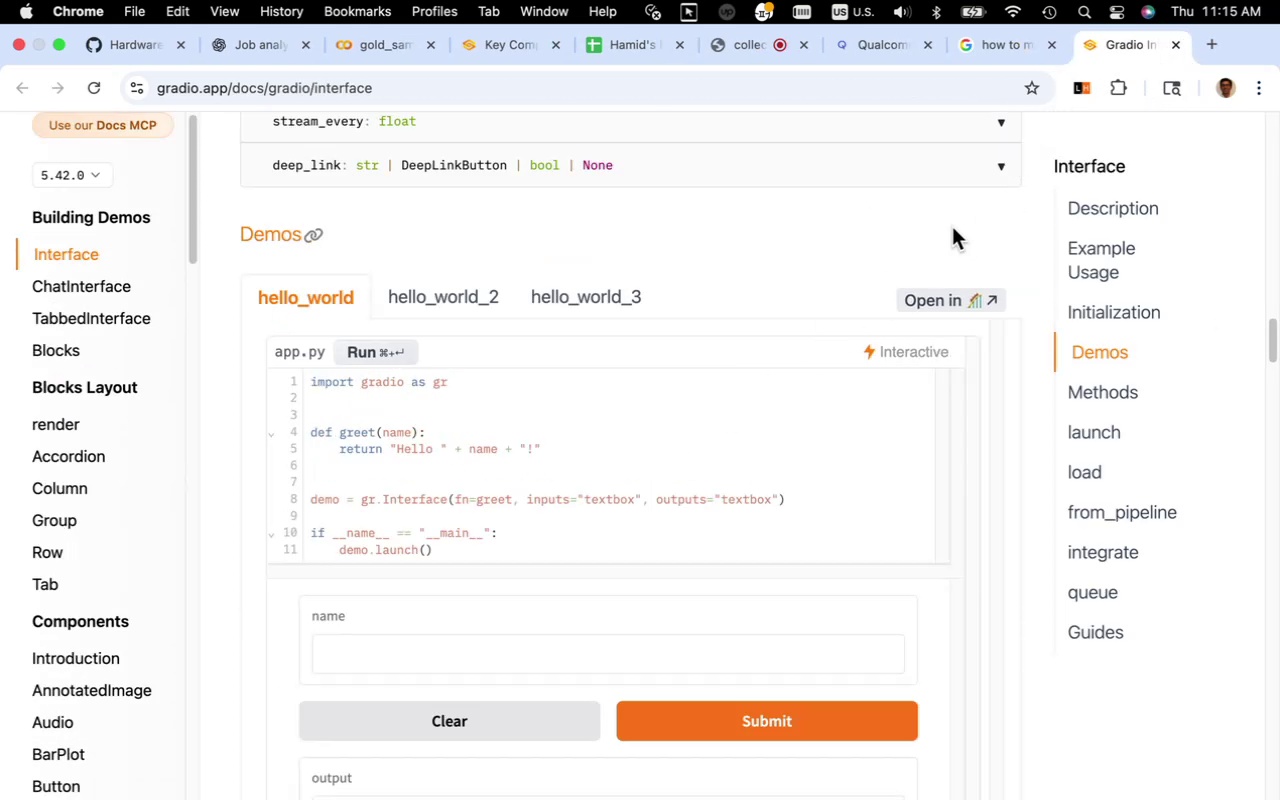 
left_click([1175, 46])
 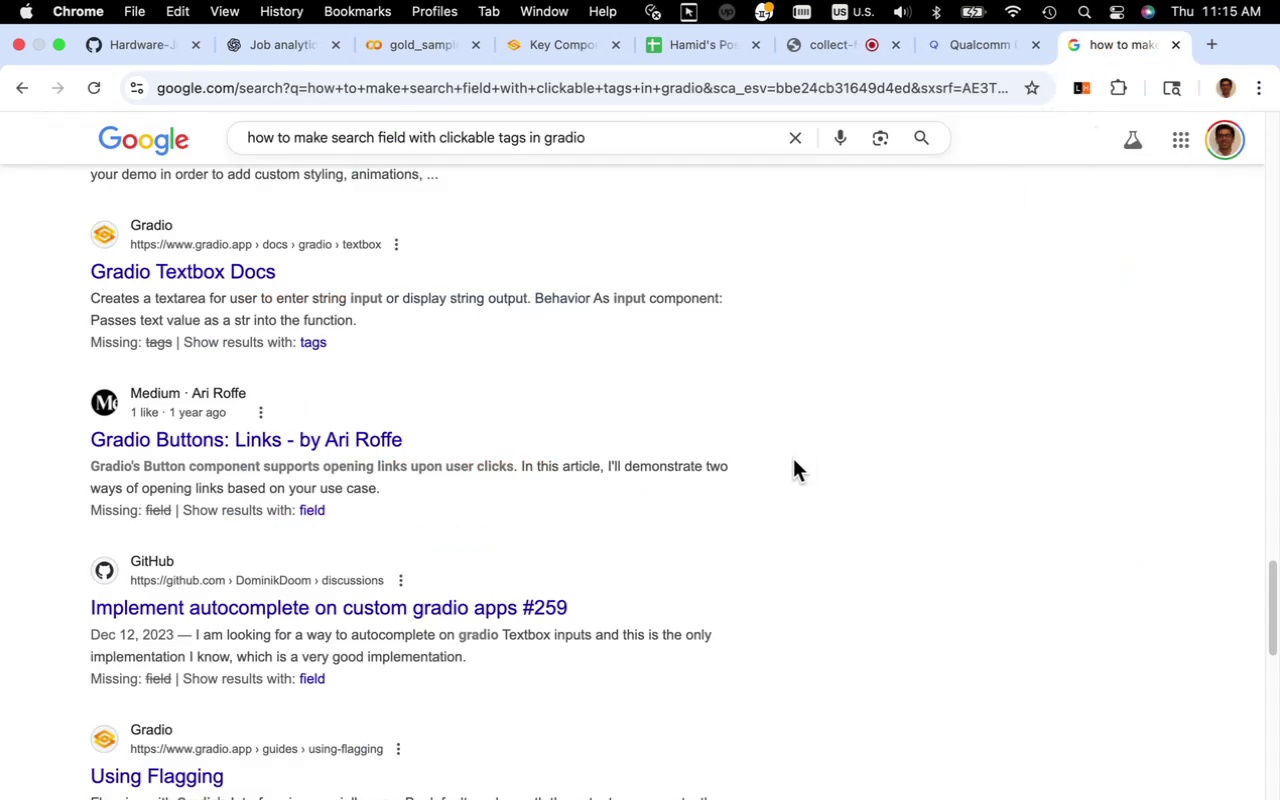 
scroll: coordinate [776, 482], scroll_direction: up, amount: 17.0
 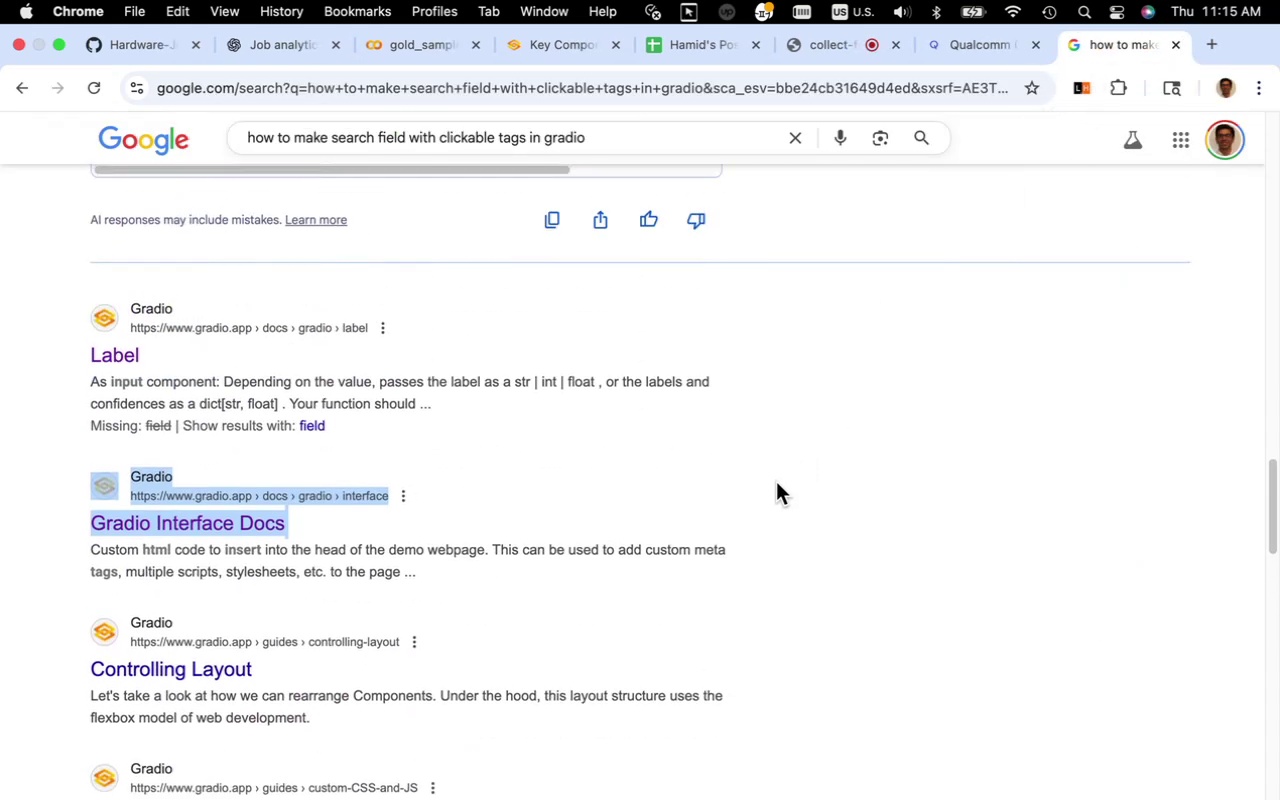 
scroll: coordinate [776, 482], scroll_direction: down, amount: 1.0
 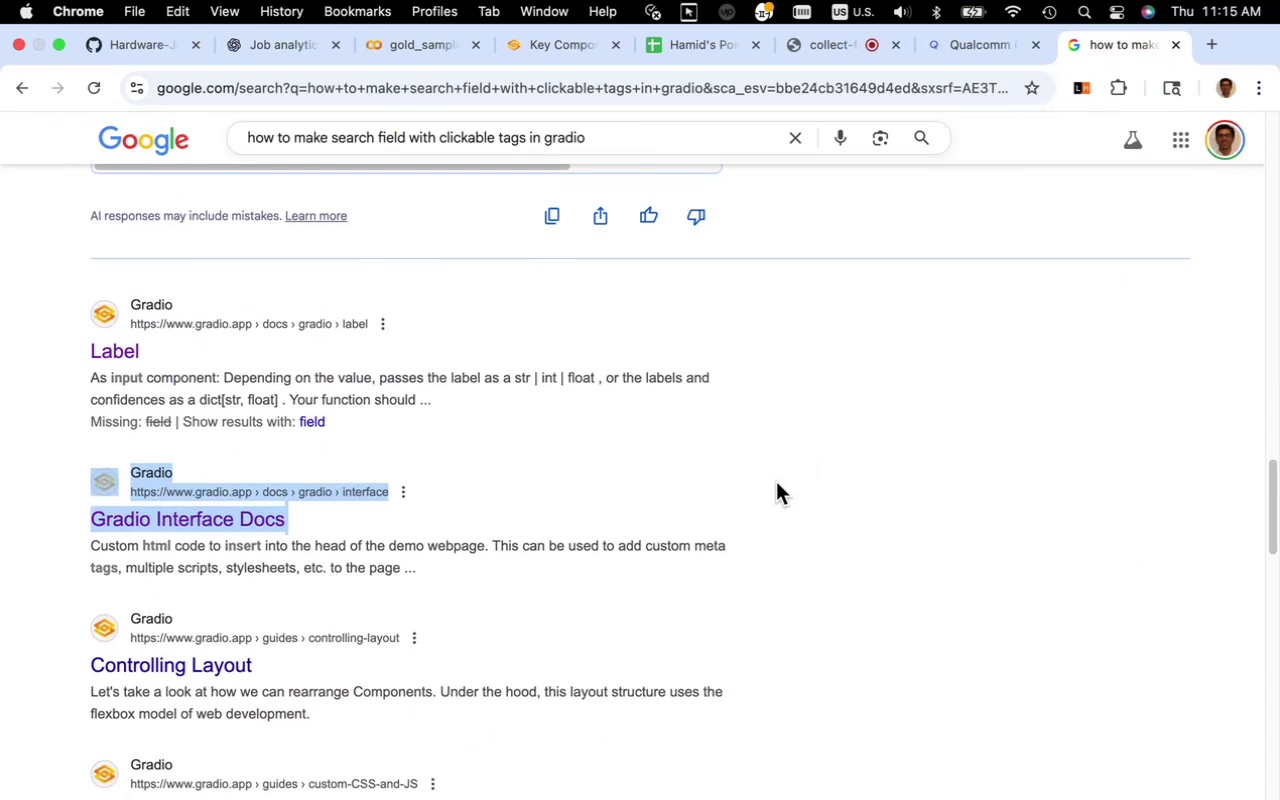 
scroll: coordinate [776, 482], scroll_direction: up, amount: 48.0
 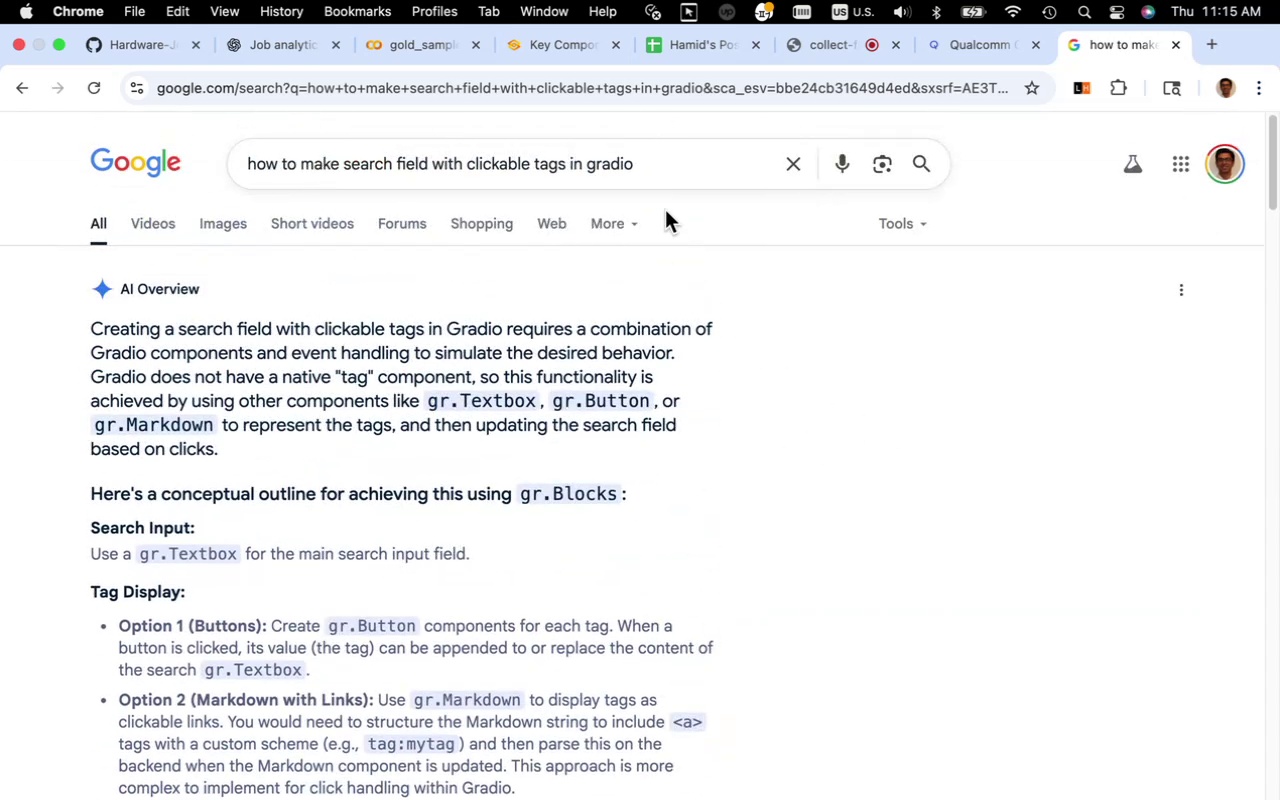 
key(Meta+CommandLeft)
 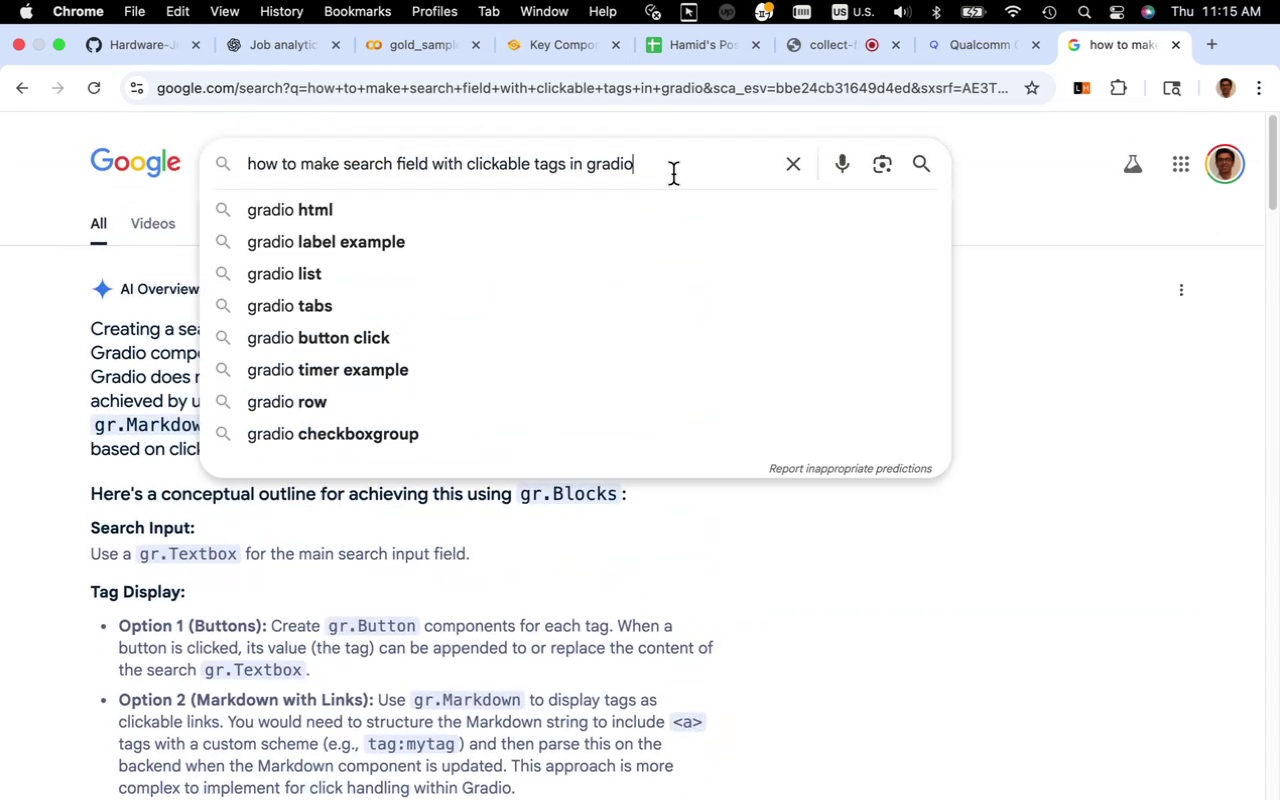 
key(Meta+A)
 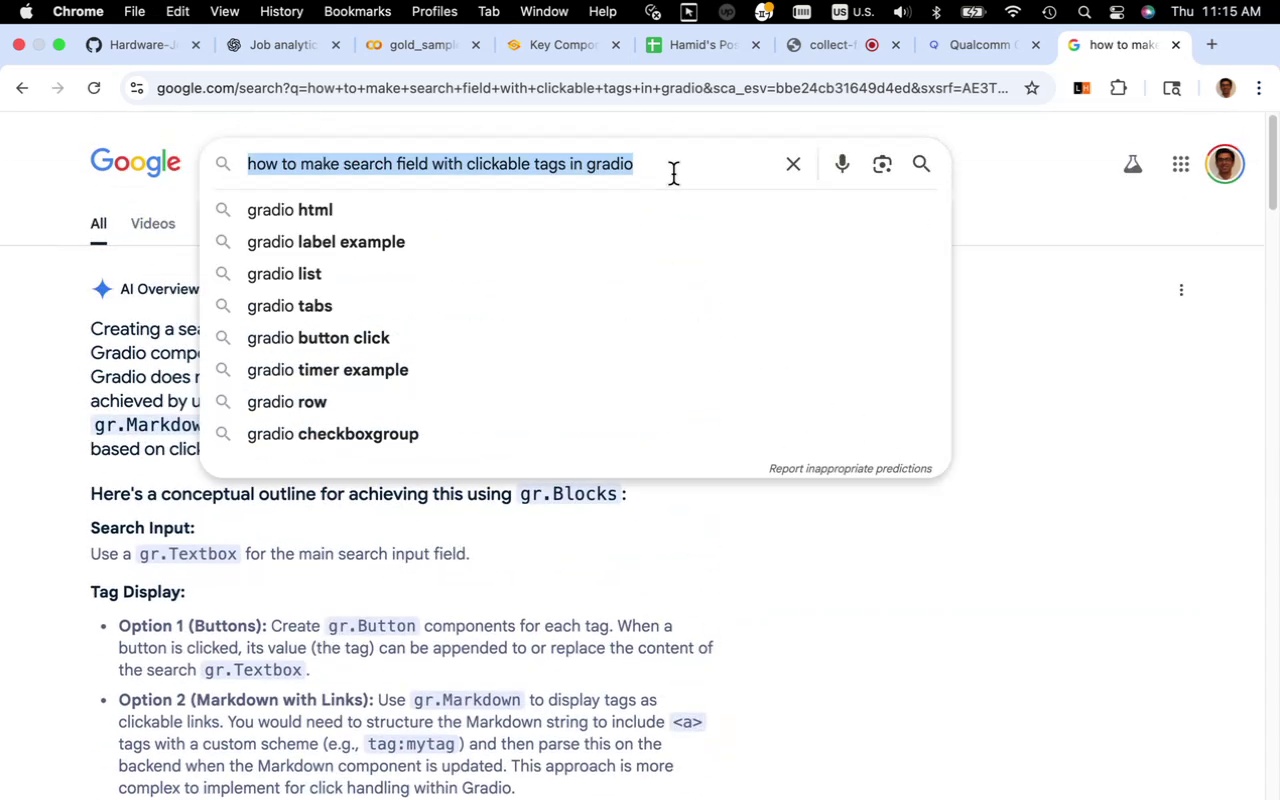 
type(gradio text graphical interface option)
 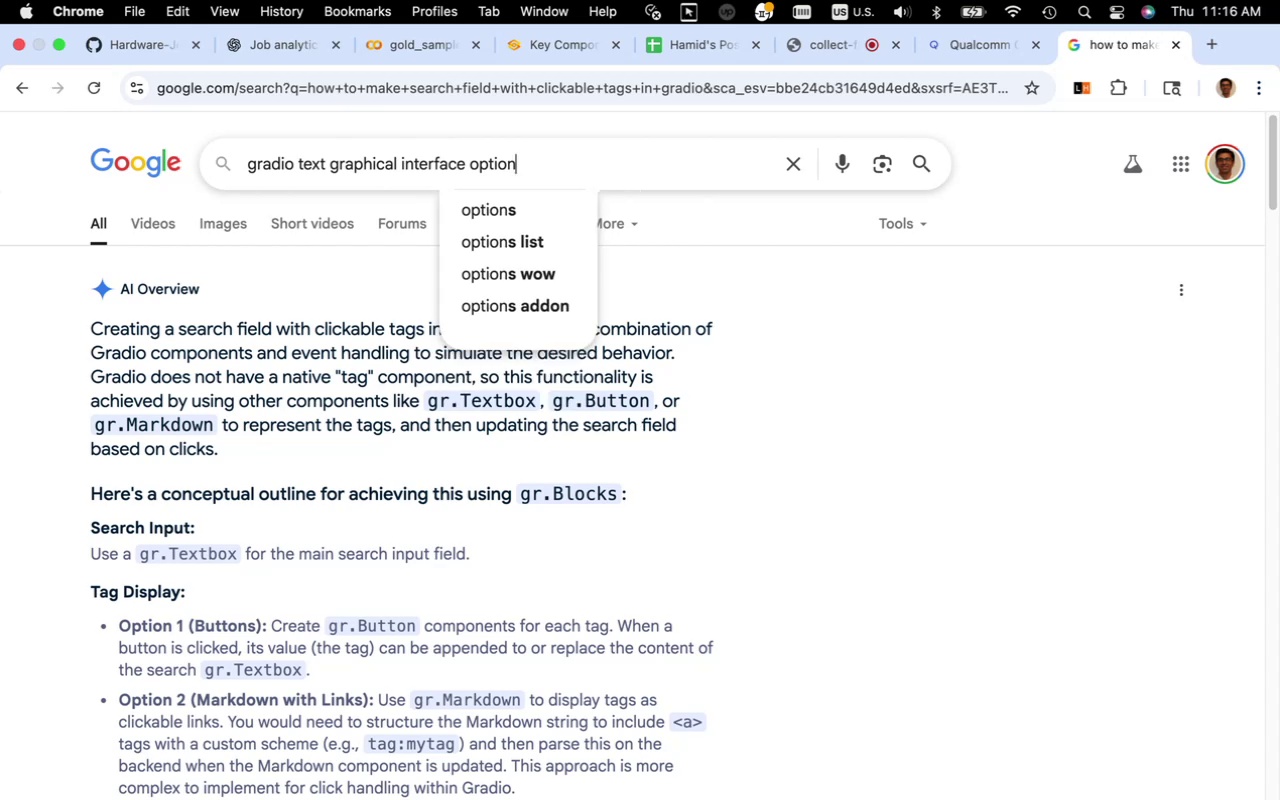 
key(Enter)
 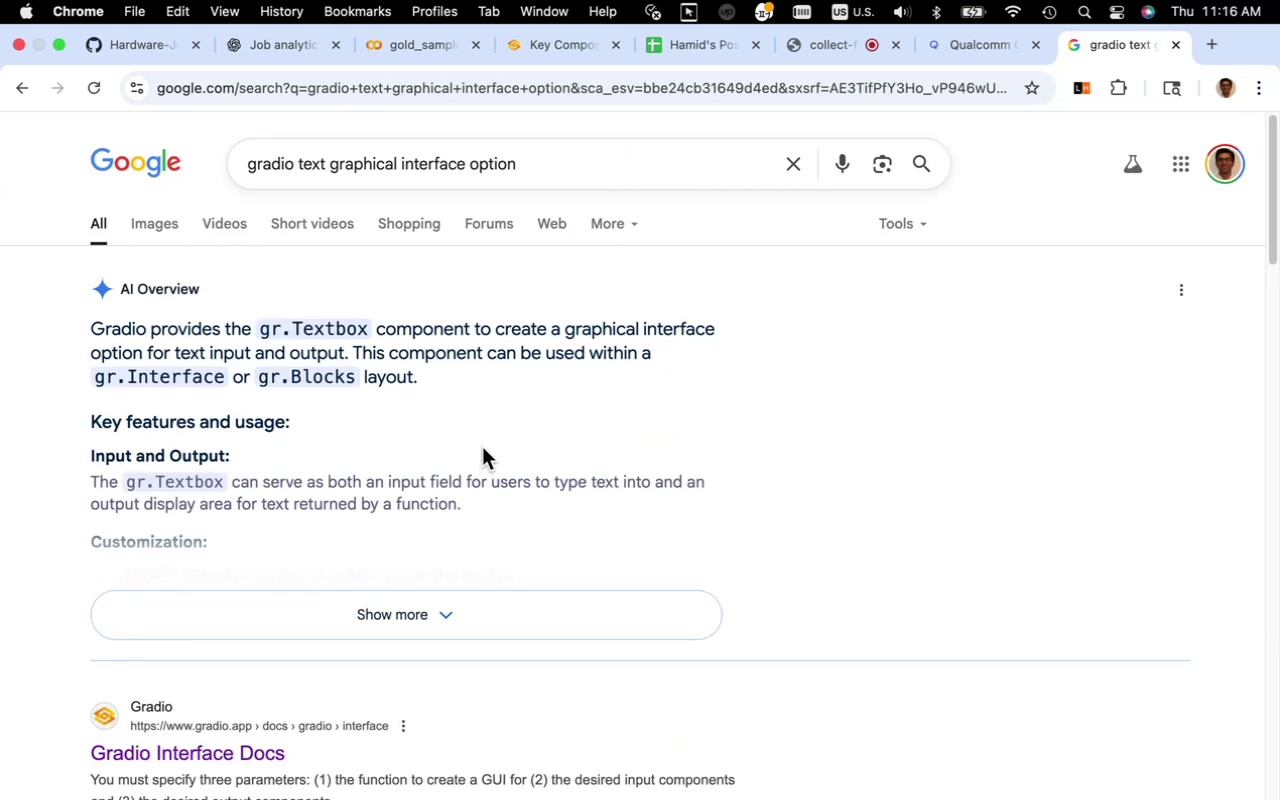 
wait(6.33)
 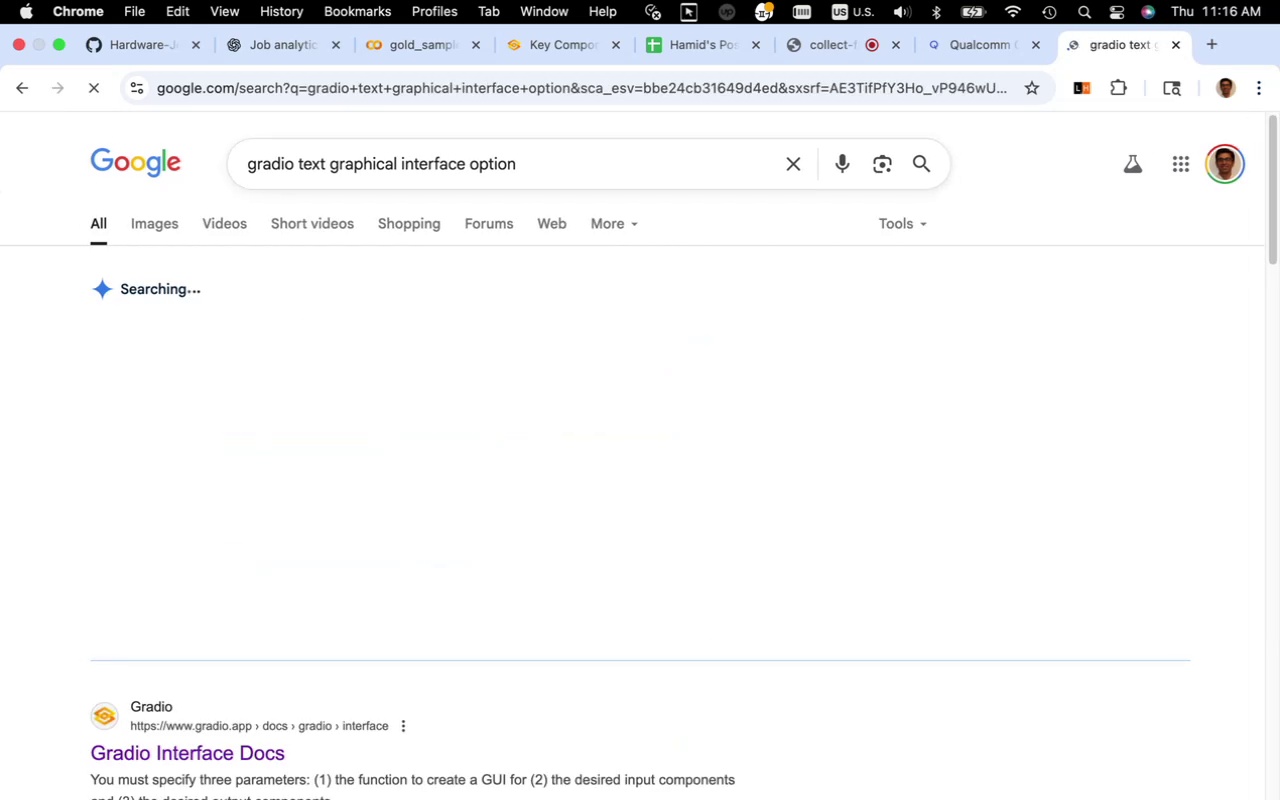 
scroll: coordinate [482, 447], scroll_direction: down, amount: 6.0
 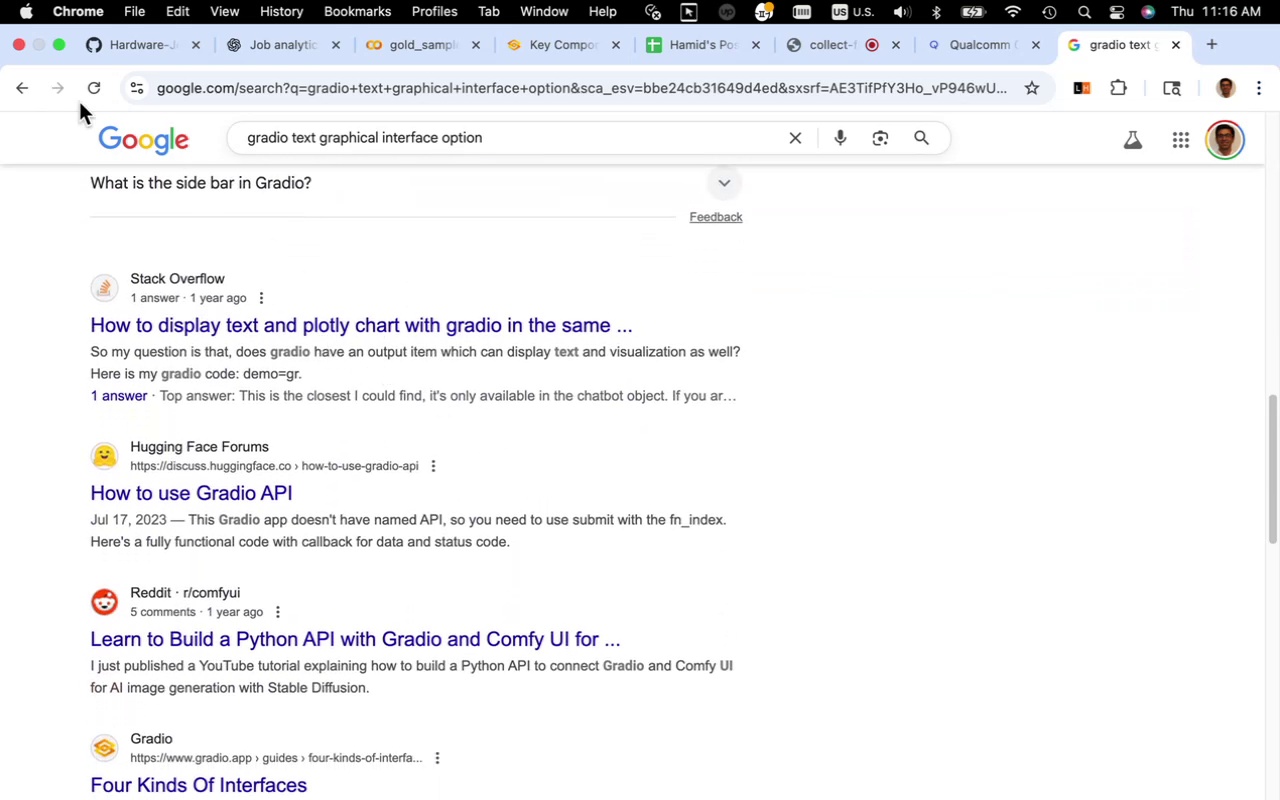 
wait(5.32)
 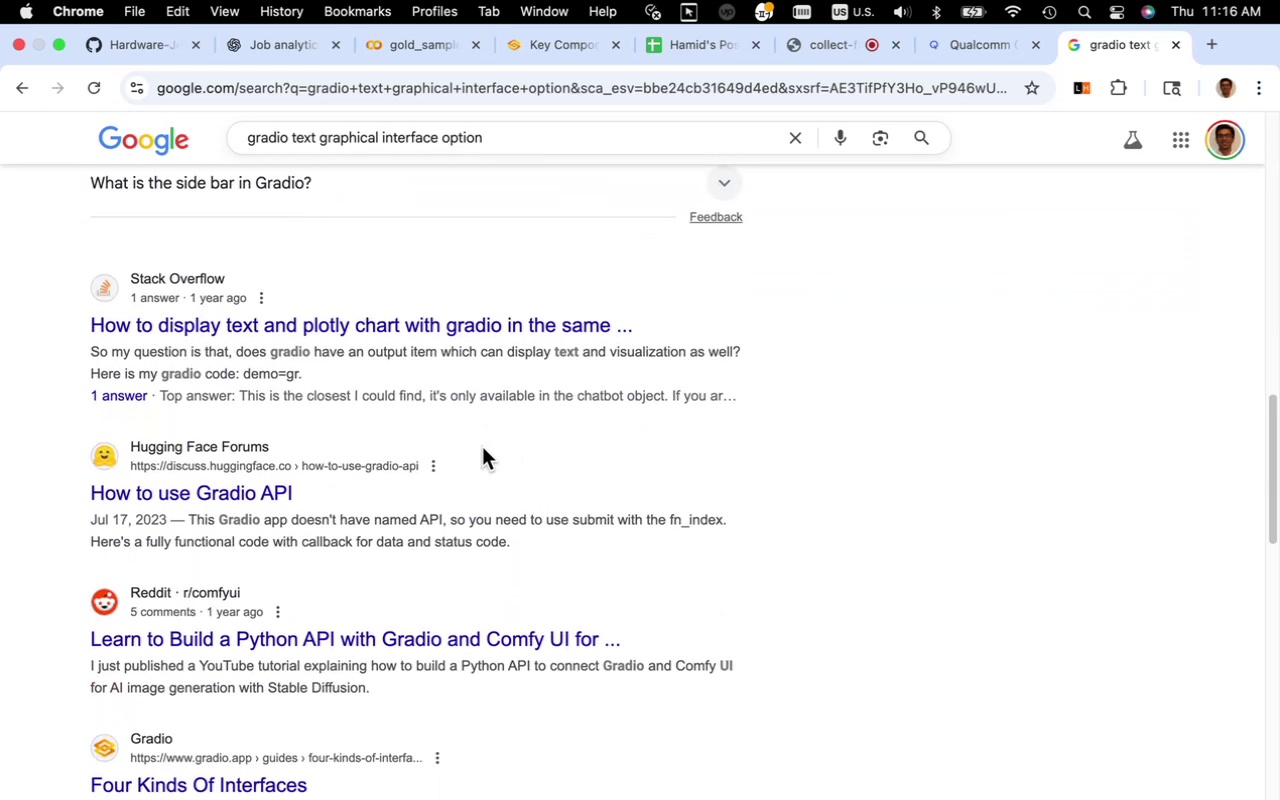 
left_click([13, 87])
 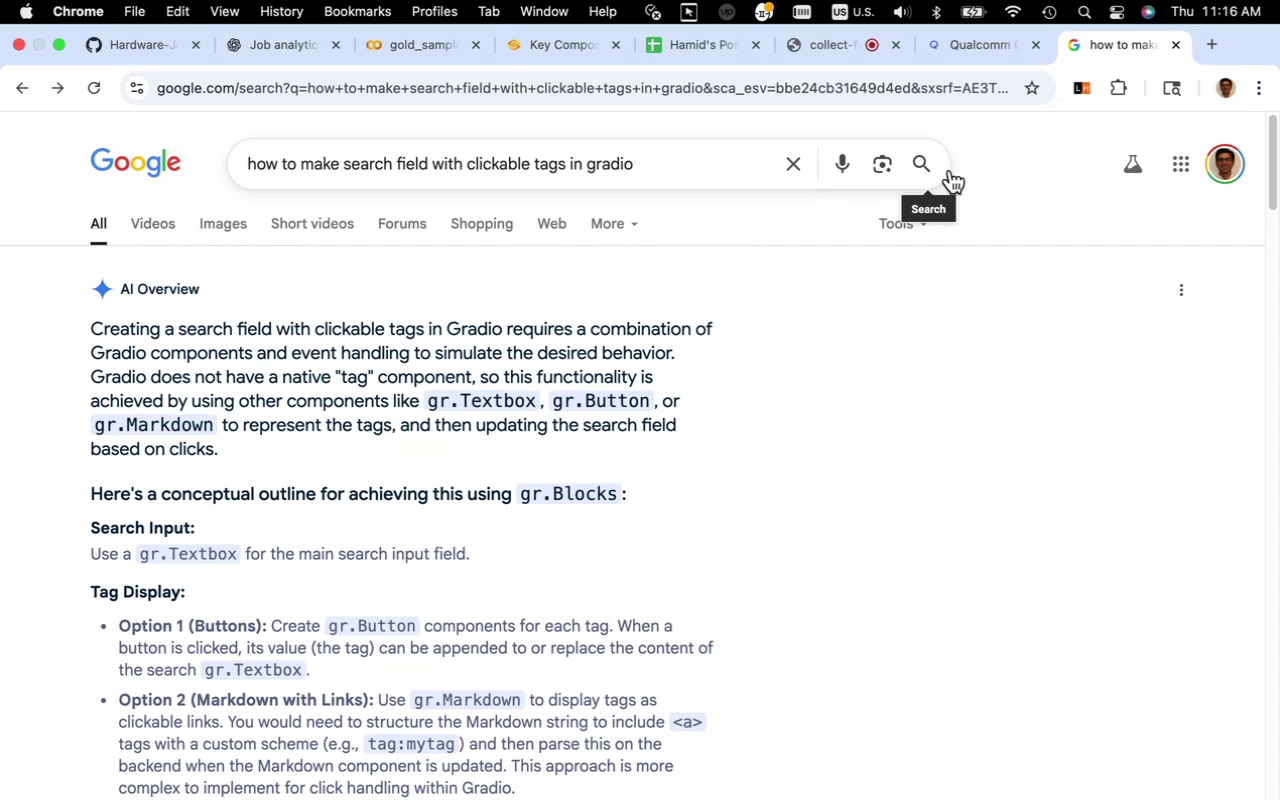 
left_click([929, 165])
 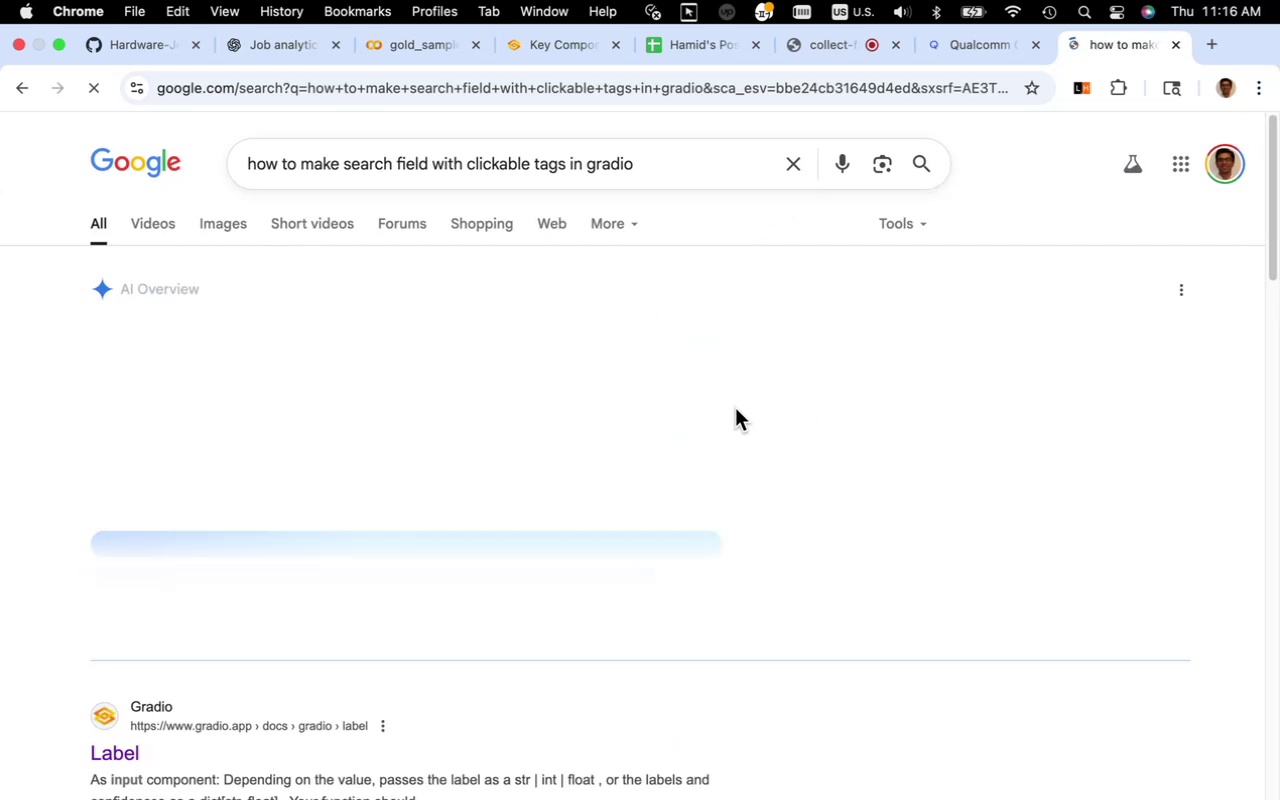 
scroll: coordinate [735, 408], scroll_direction: down, amount: 18.0
 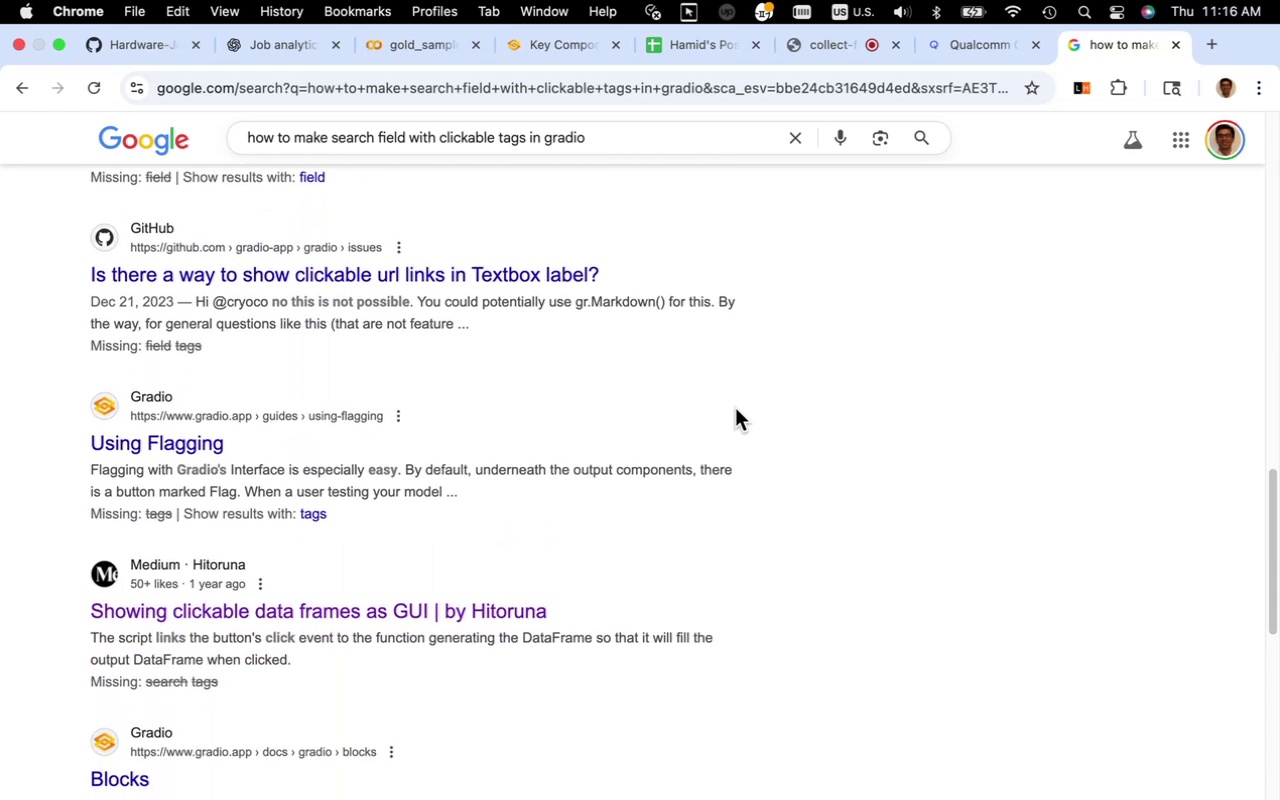 
scroll: coordinate [759, 396], scroll_direction: up, amount: 3.0
 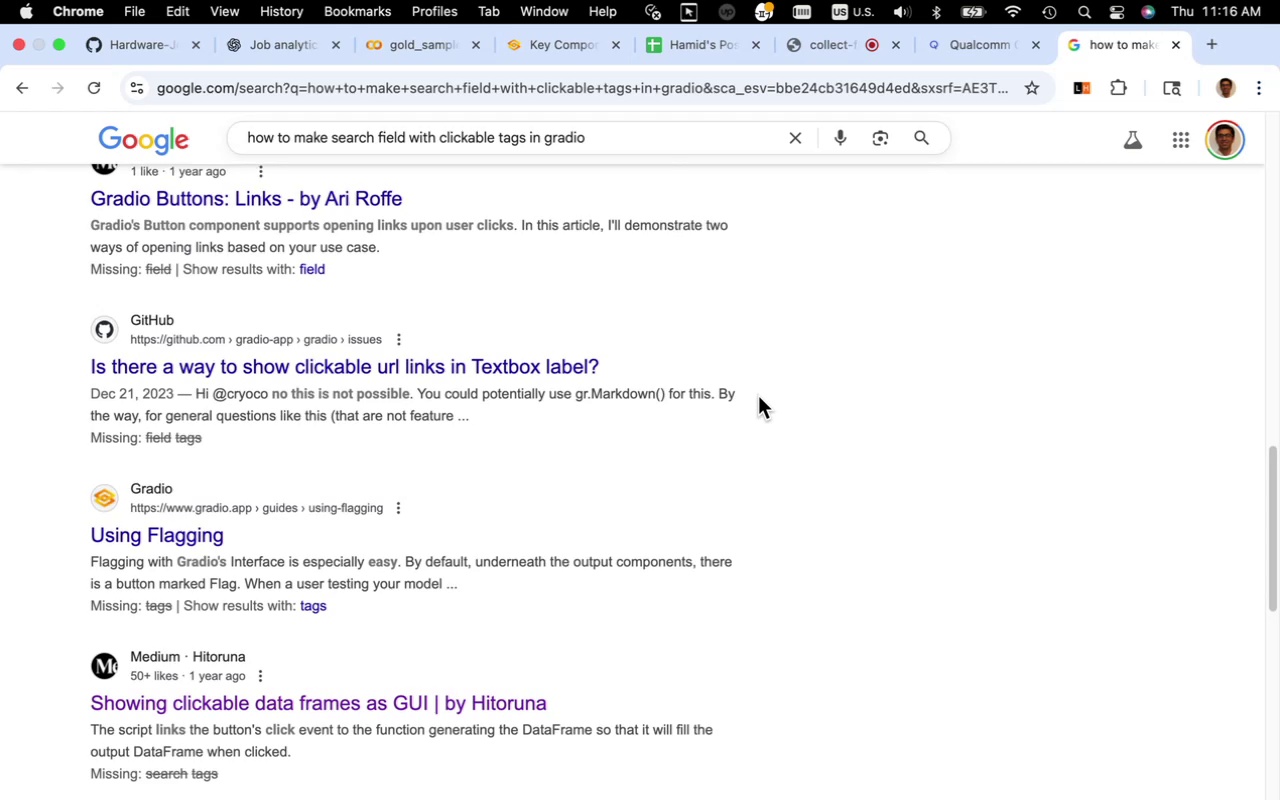 
scroll: coordinate [758, 396], scroll_direction: down, amount: 6.0
 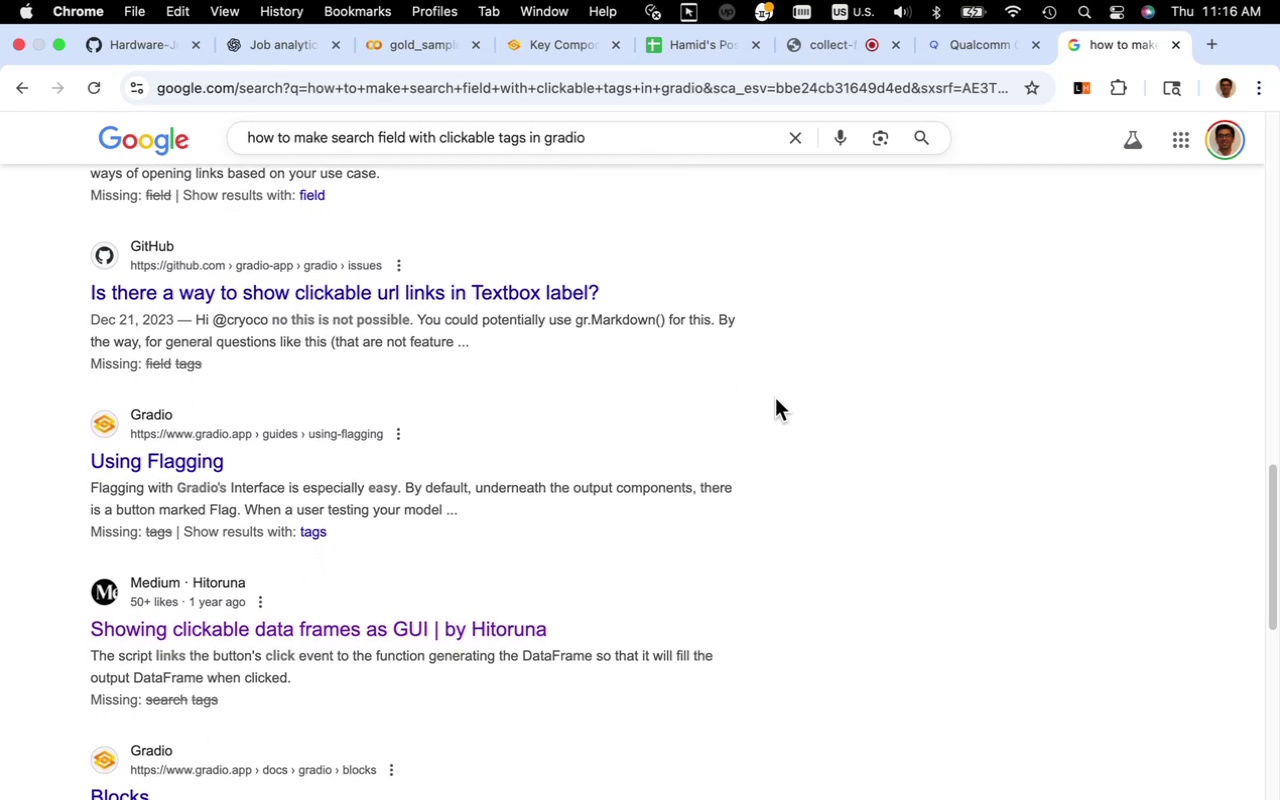 
wait(10.12)
 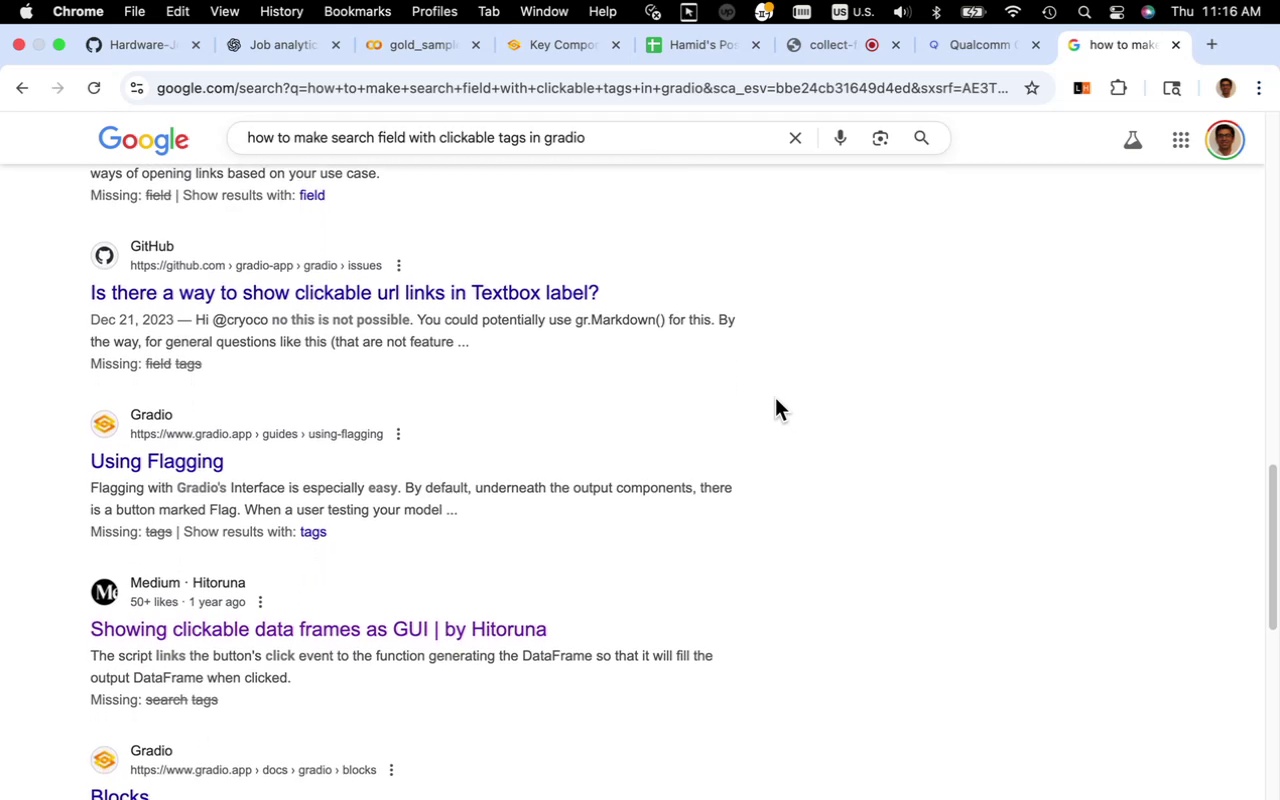 
scroll: coordinate [776, 430], scroll_direction: down, amount: 6.0
 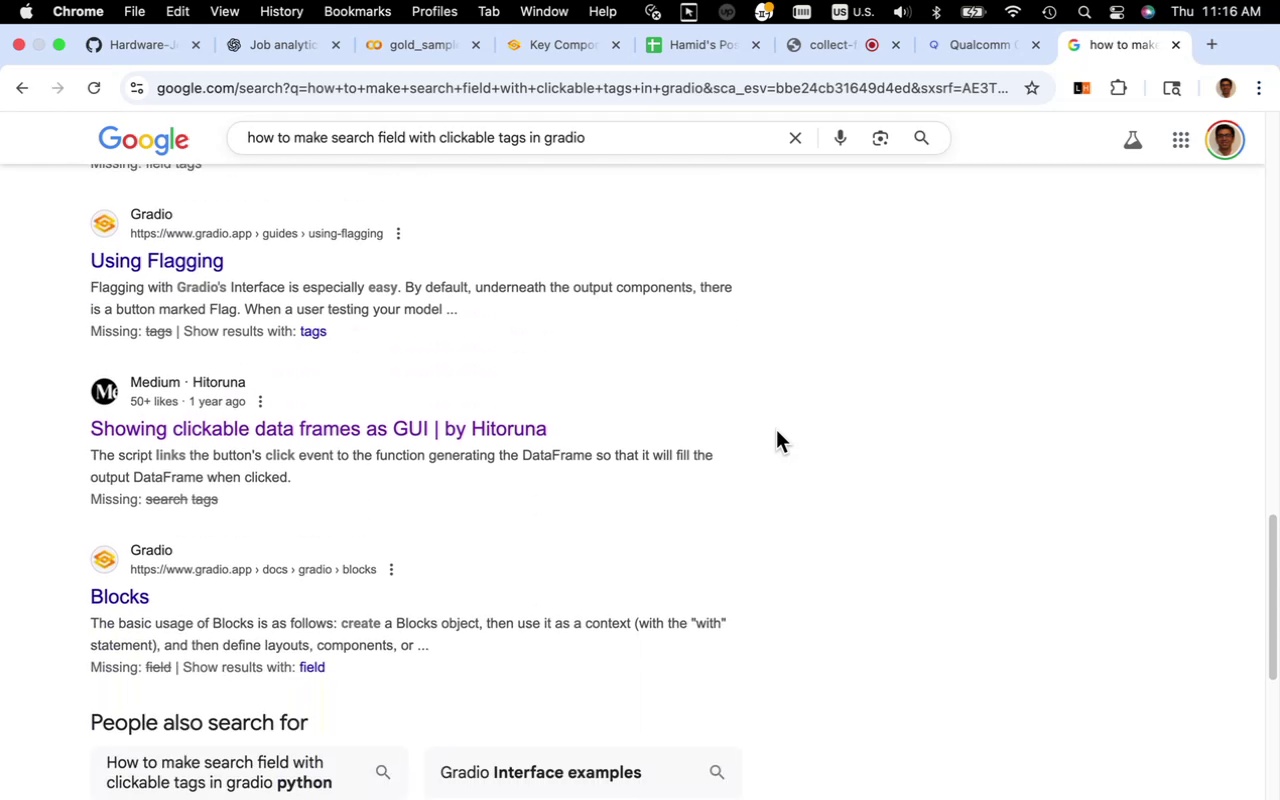 
scroll: coordinate [776, 430], scroll_direction: up, amount: 91.0
 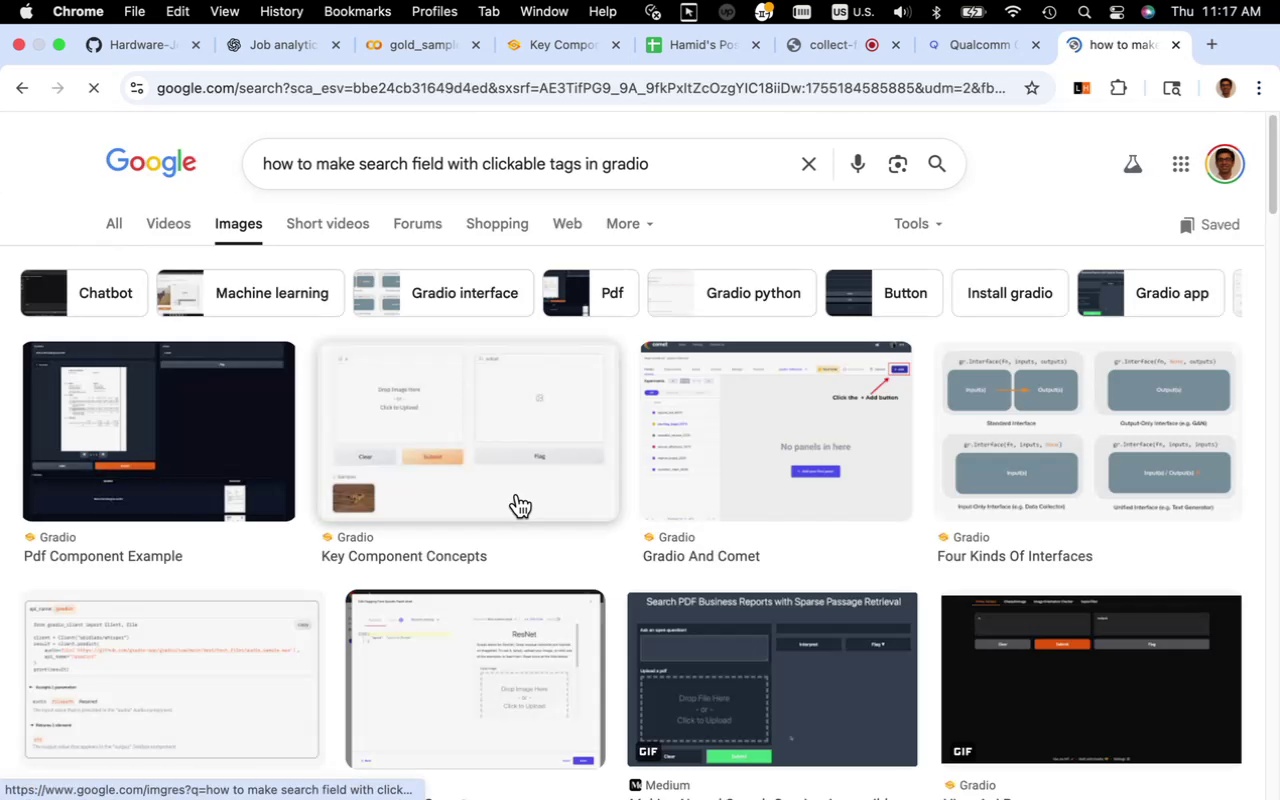 
wait(7.15)
 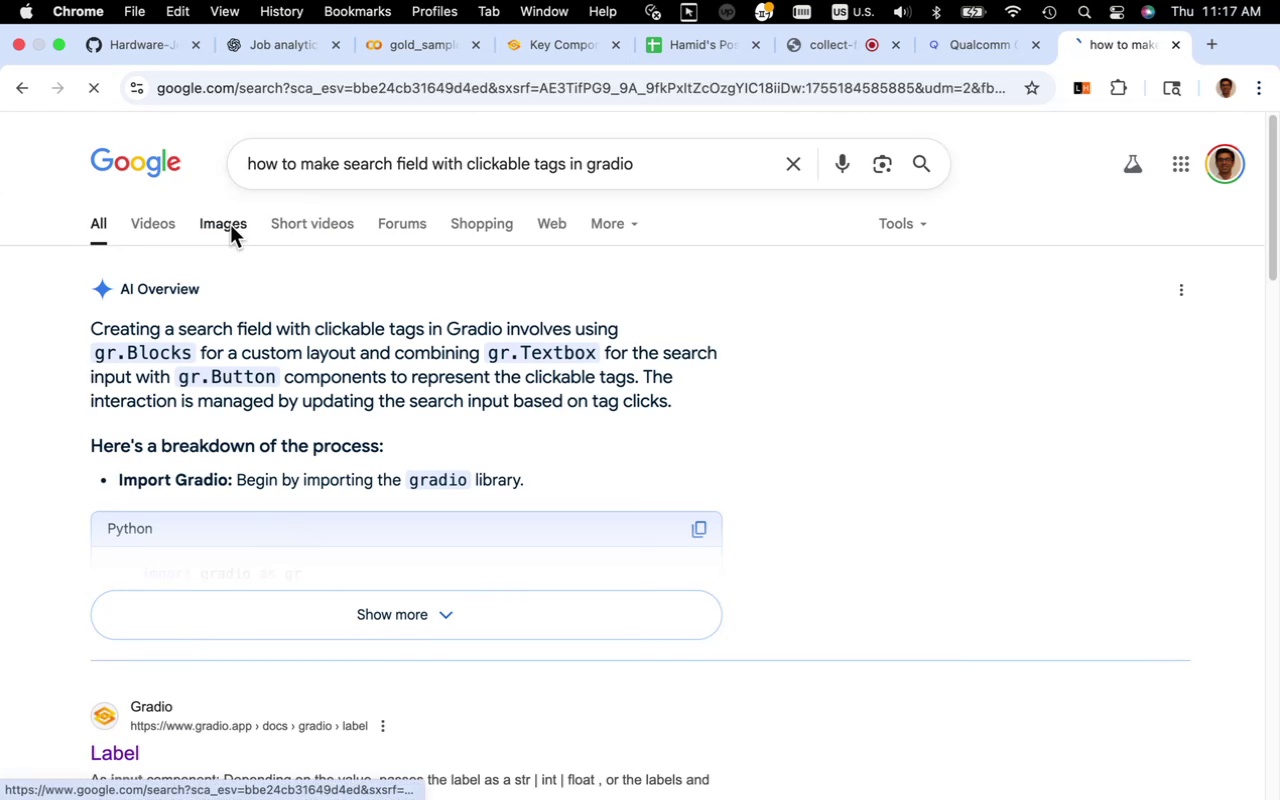 
left_click([661, 162])
 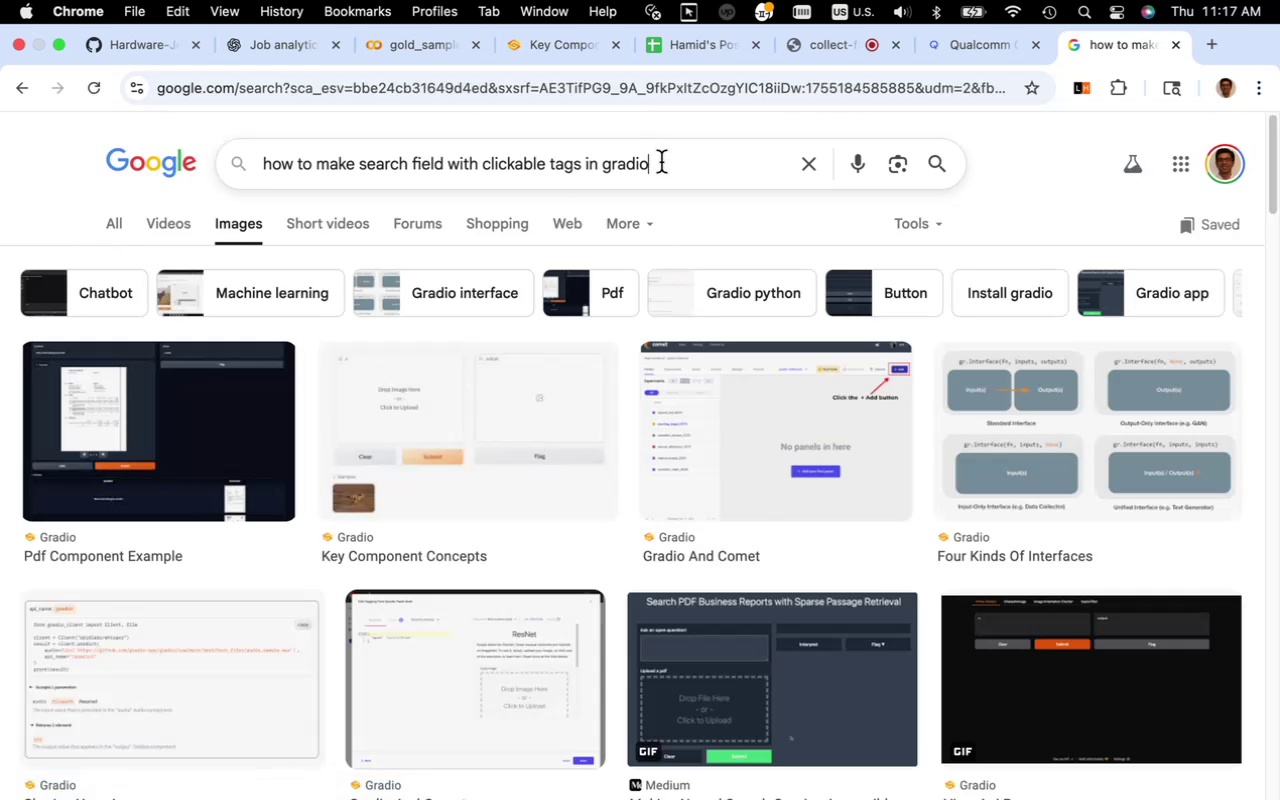 
type( search filter)
 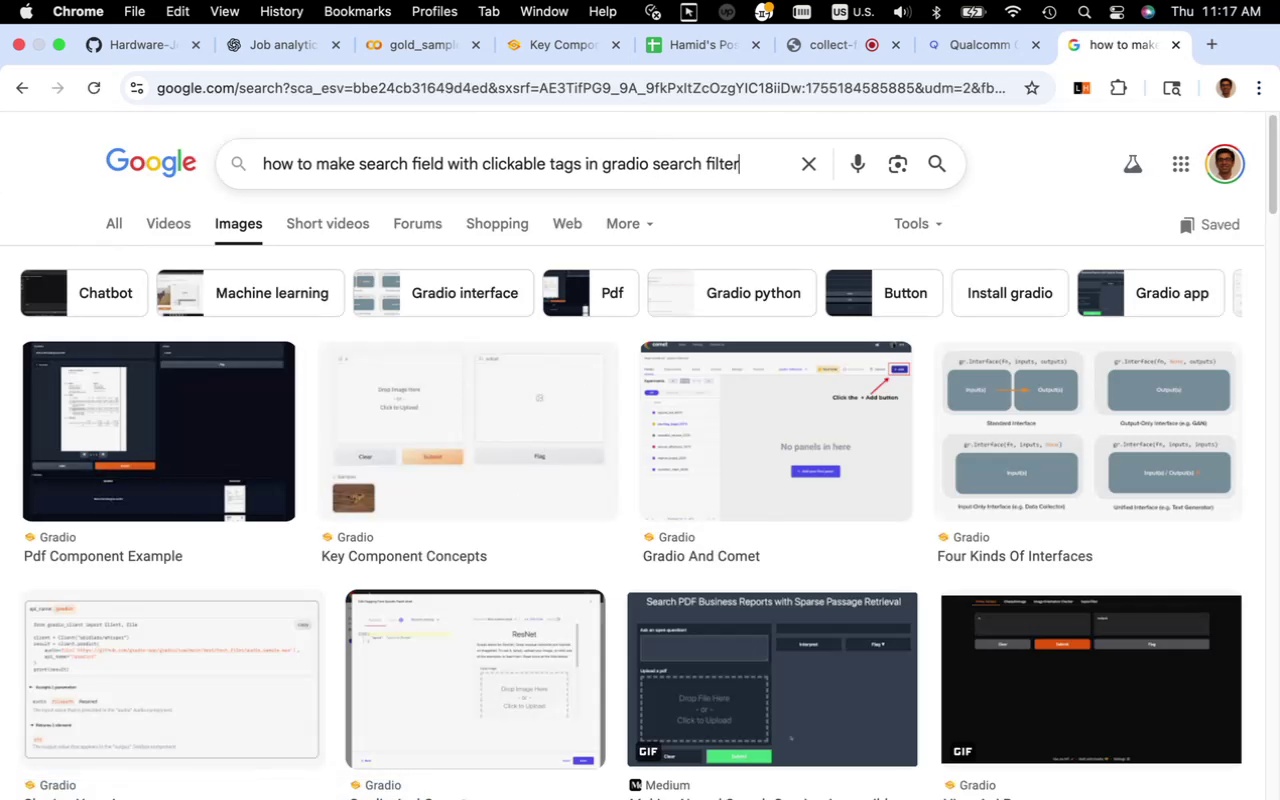 
key(Enter)
 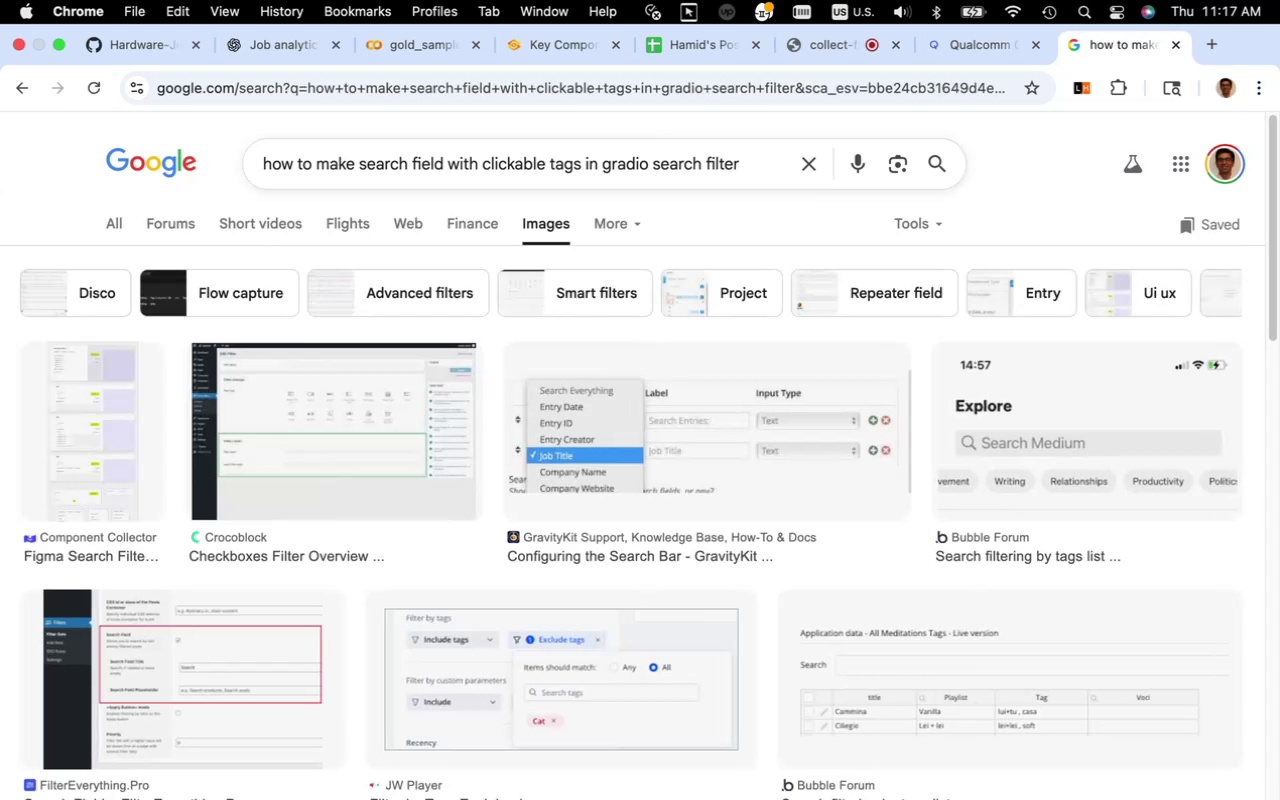 
wait(9.45)
 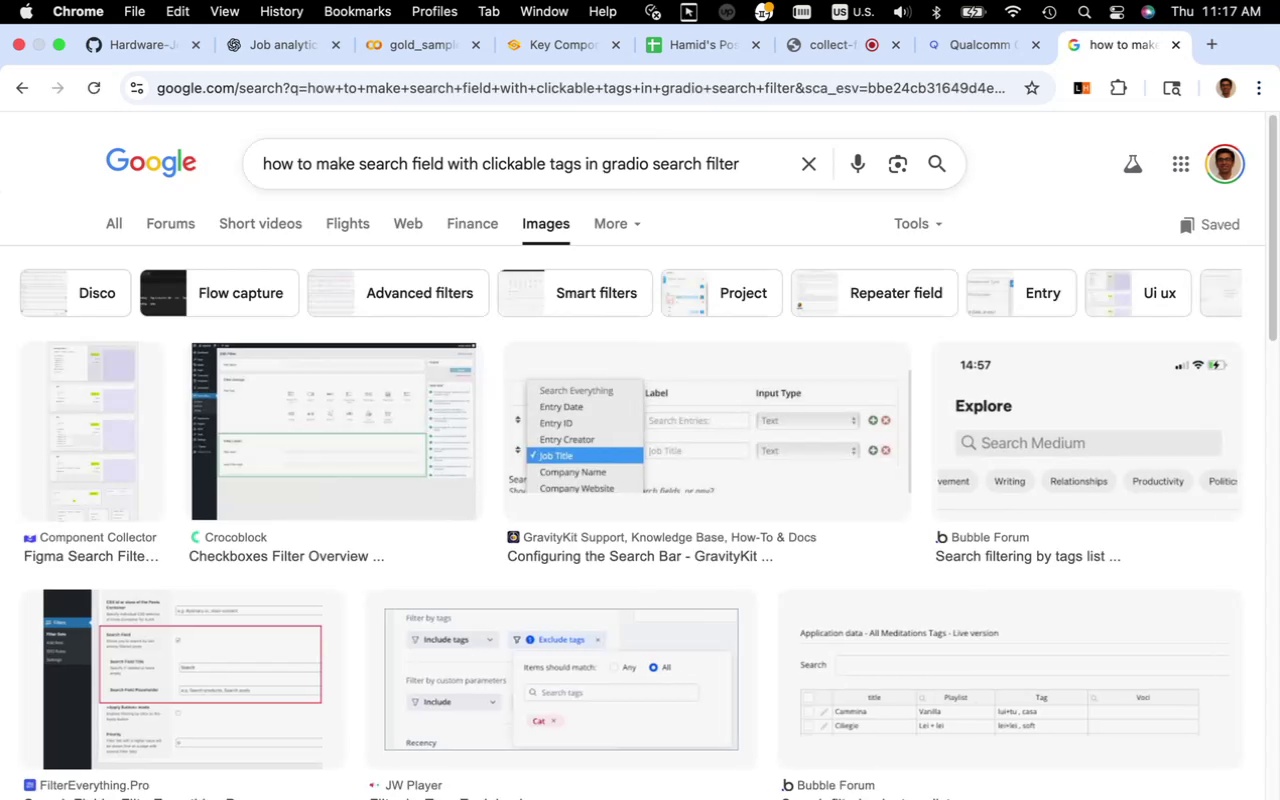 
mouse_move([690, 510])
 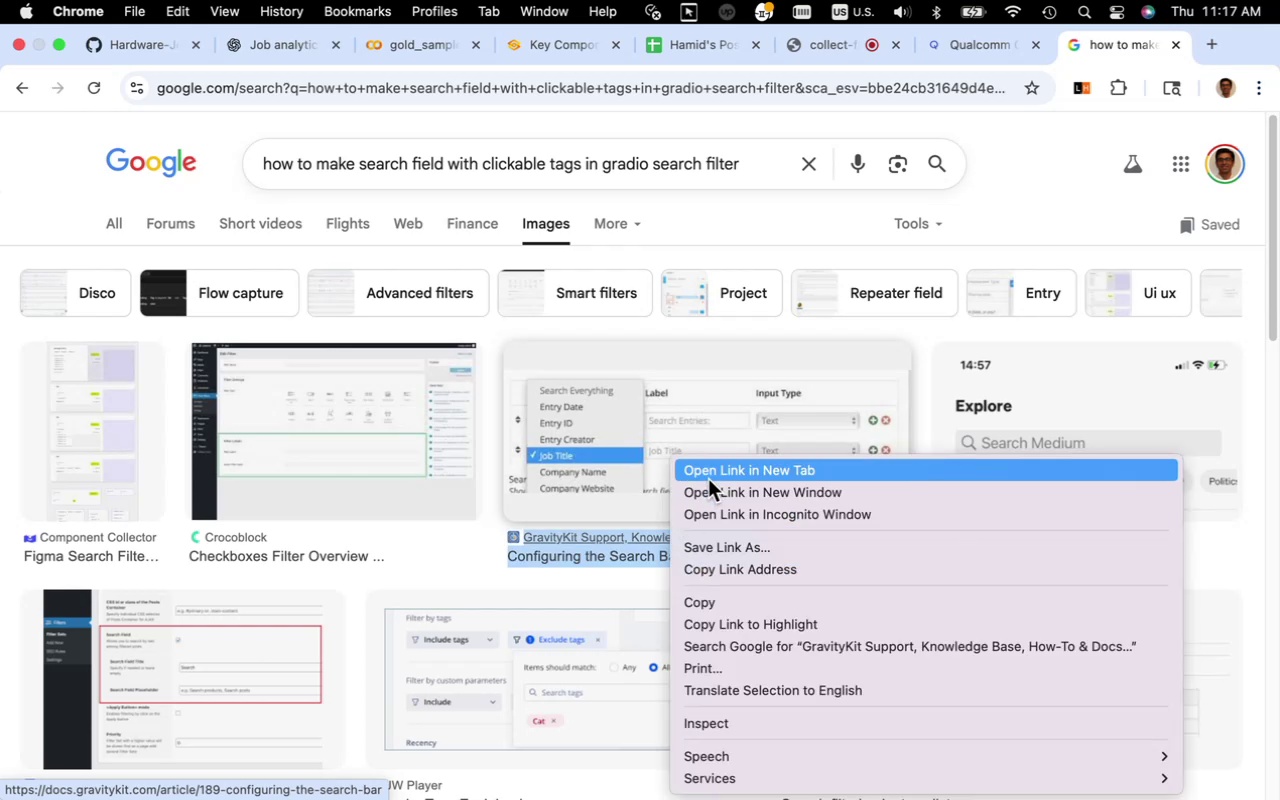 
left_click([708, 478])
 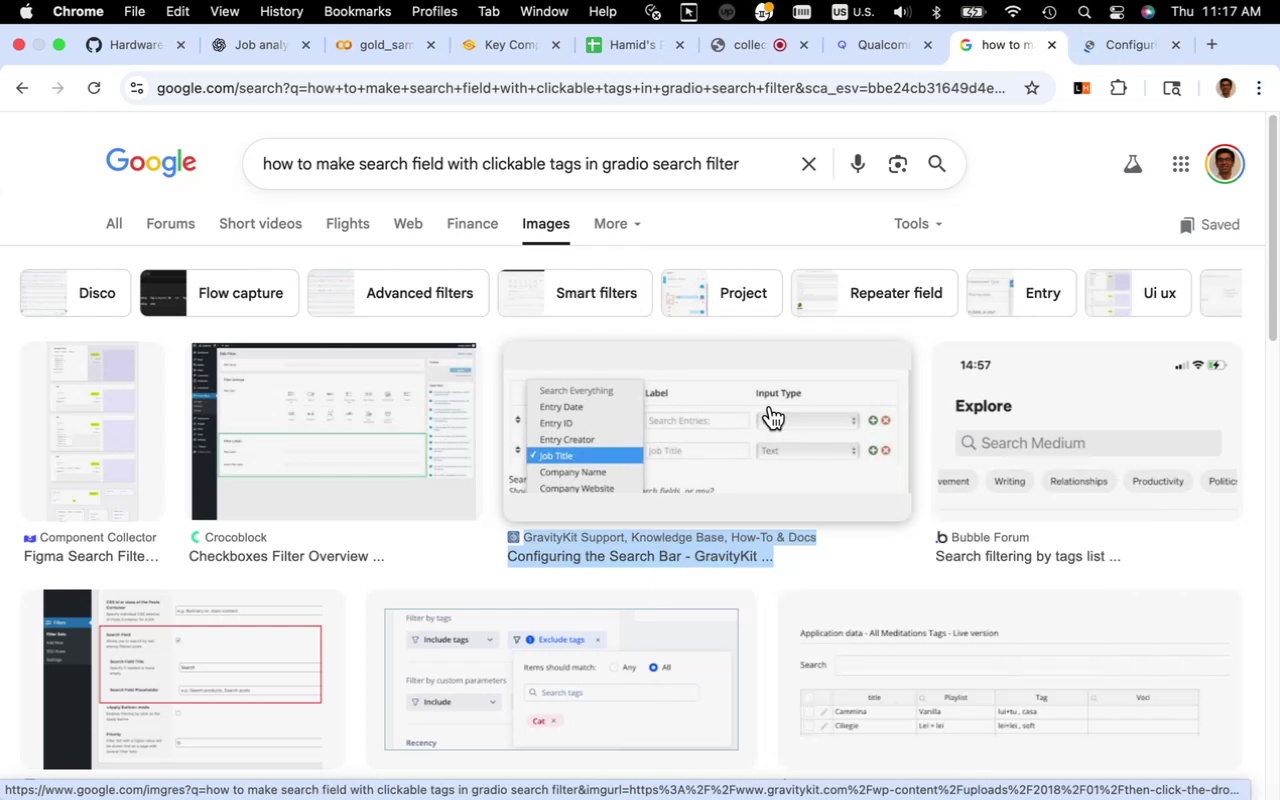 
wait(5.67)
 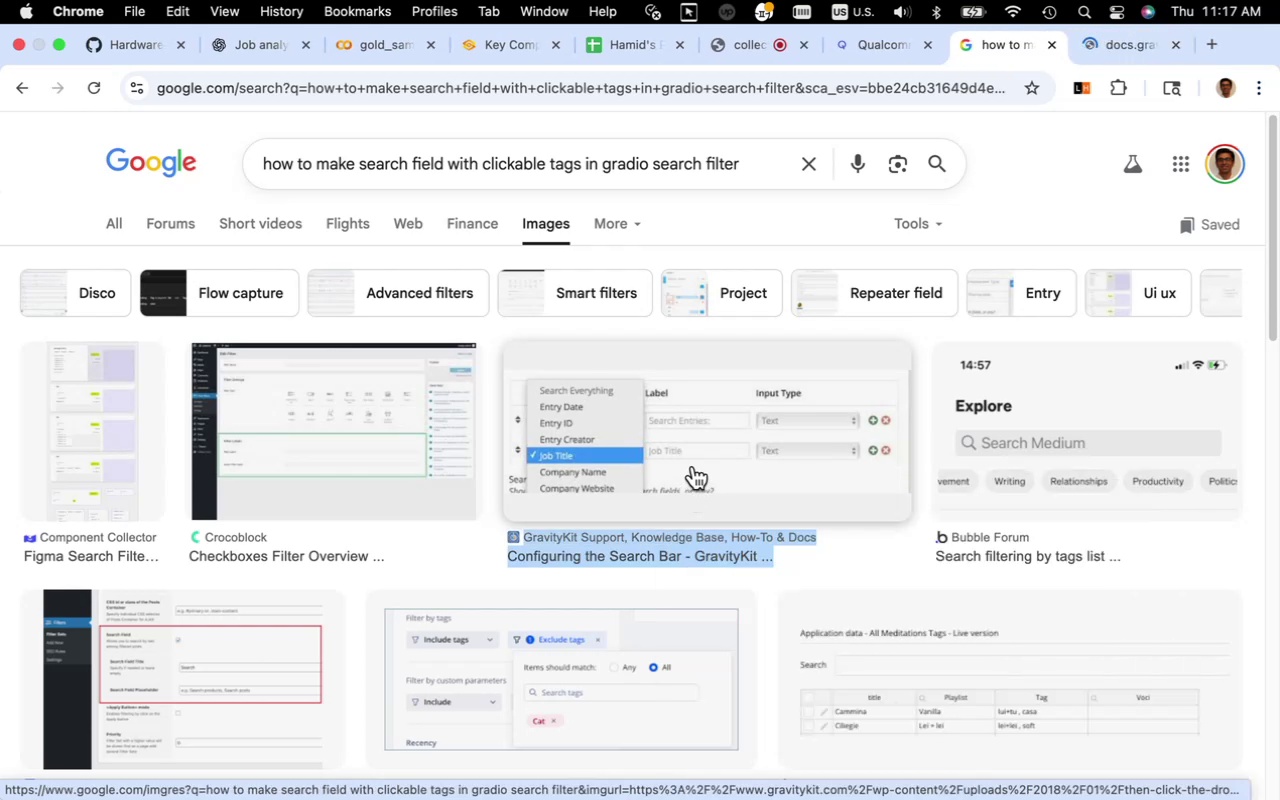 
mouse_move([975, 447])
 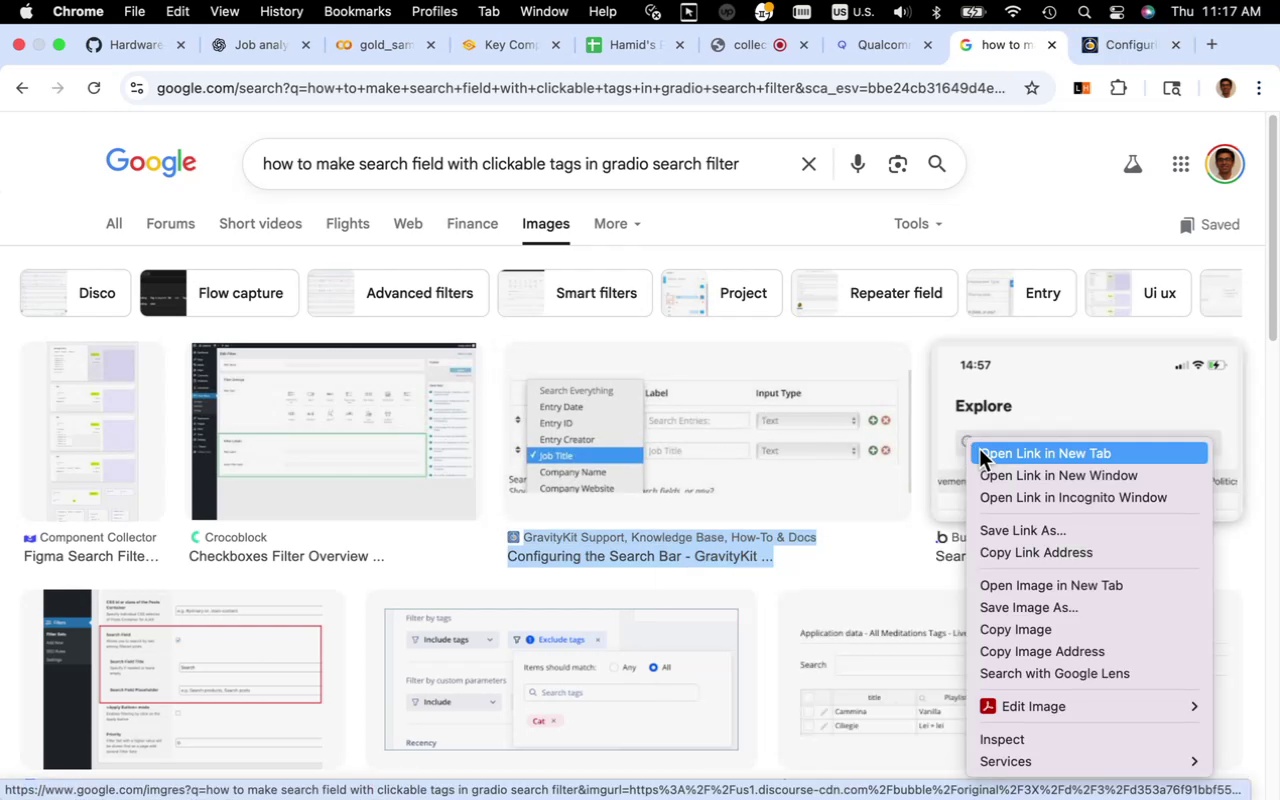 
left_click([979, 449])
 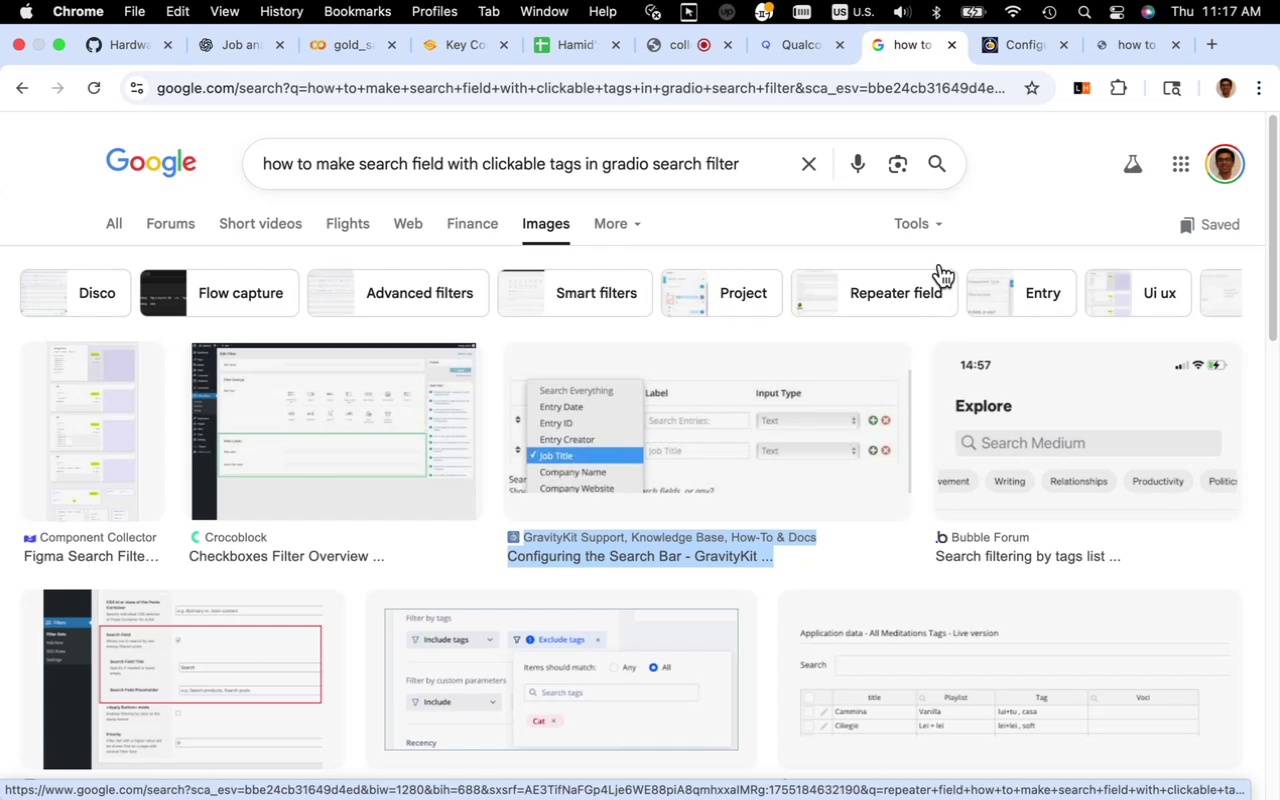 
left_click([1013, 49])
 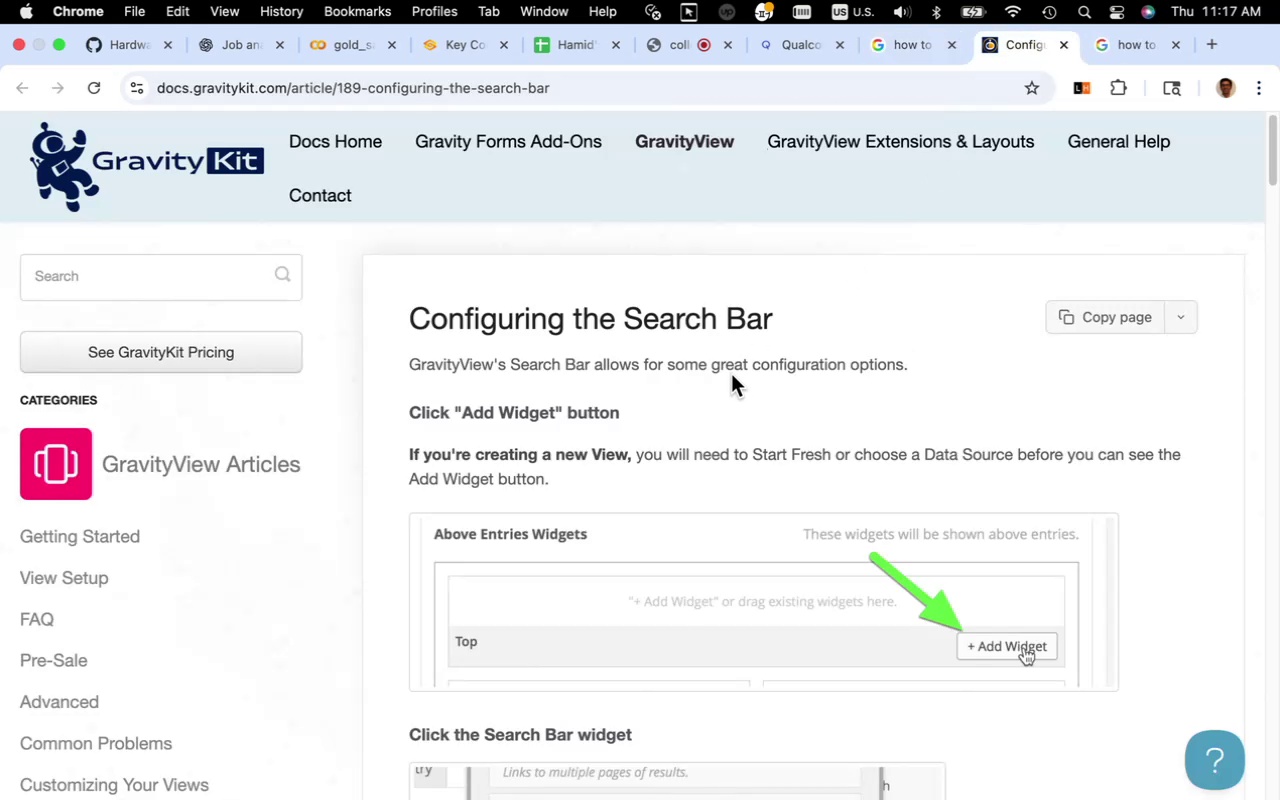 
scroll: coordinate [741, 394], scroll_direction: down, amount: 33.0
 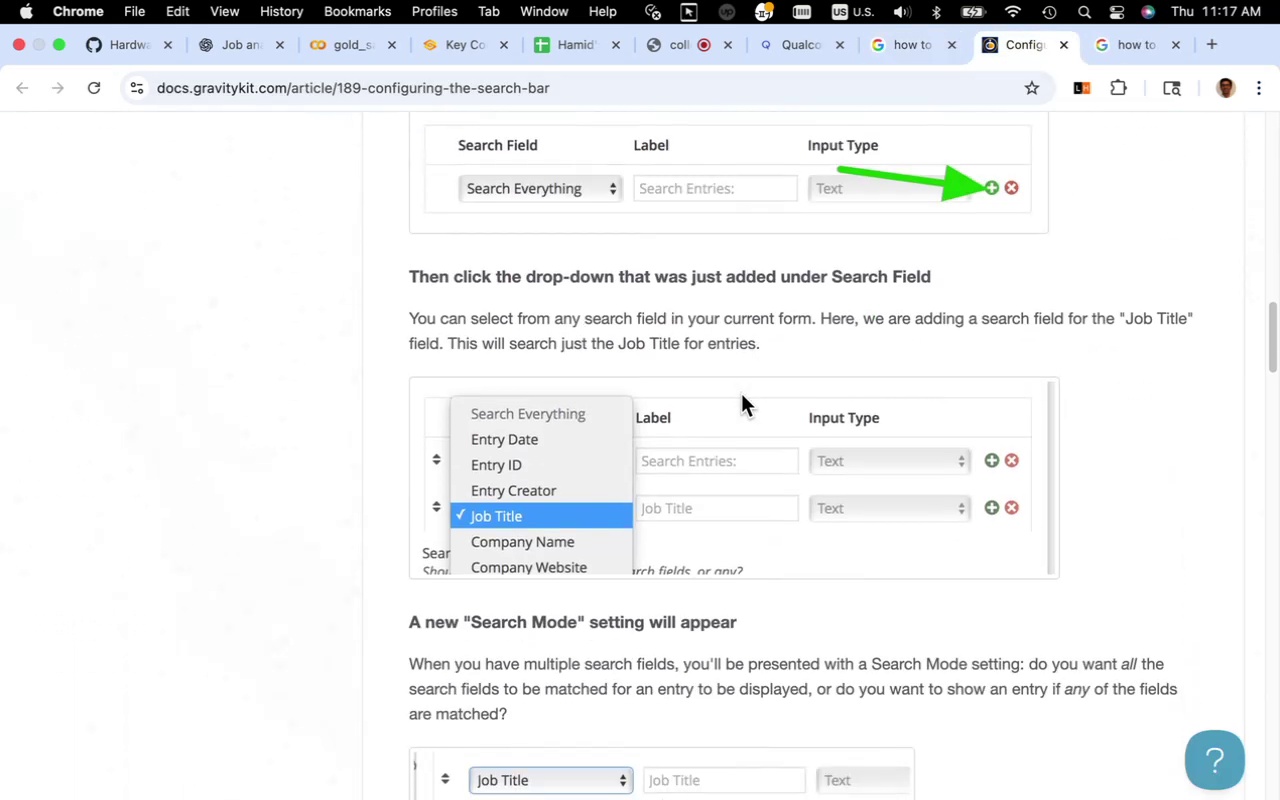 
scroll: coordinate [741, 394], scroll_direction: up, amount: 43.0
 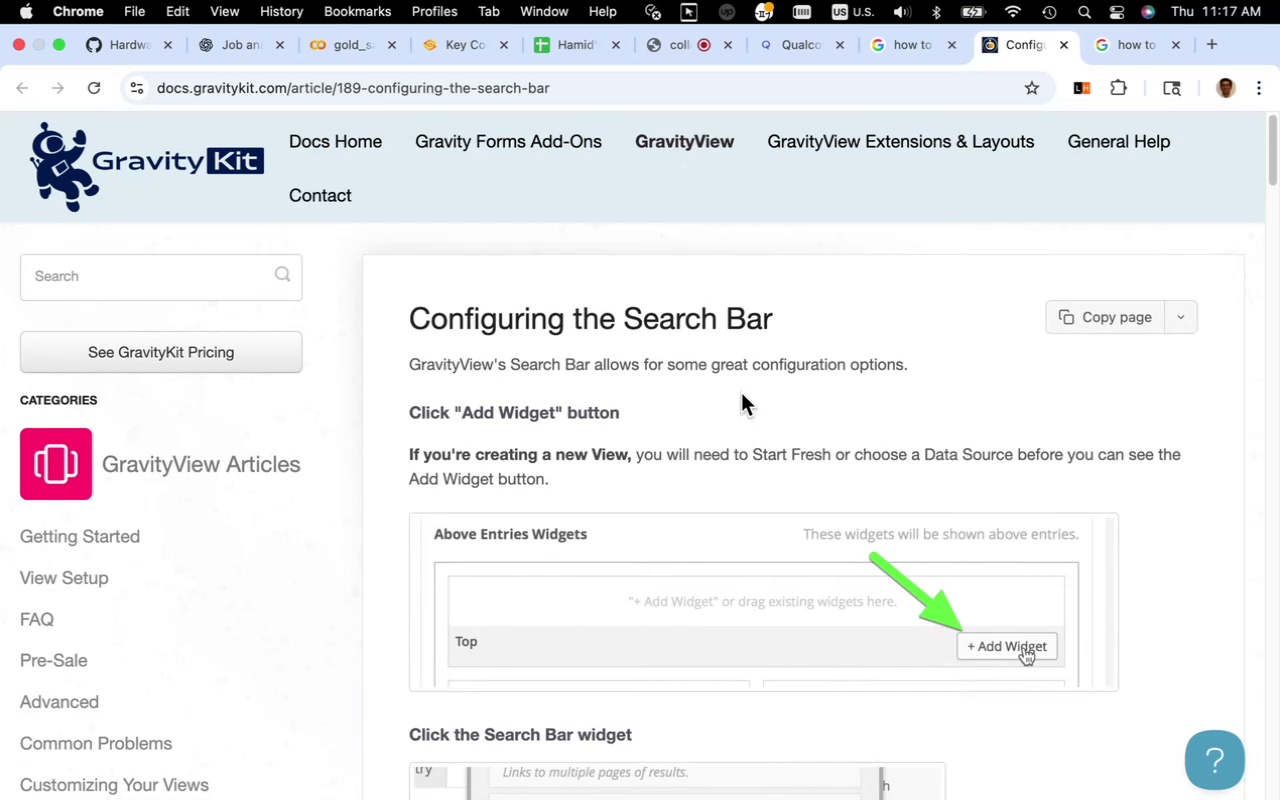 
scroll: coordinate [763, 393], scroll_direction: down, amount: 91.0
 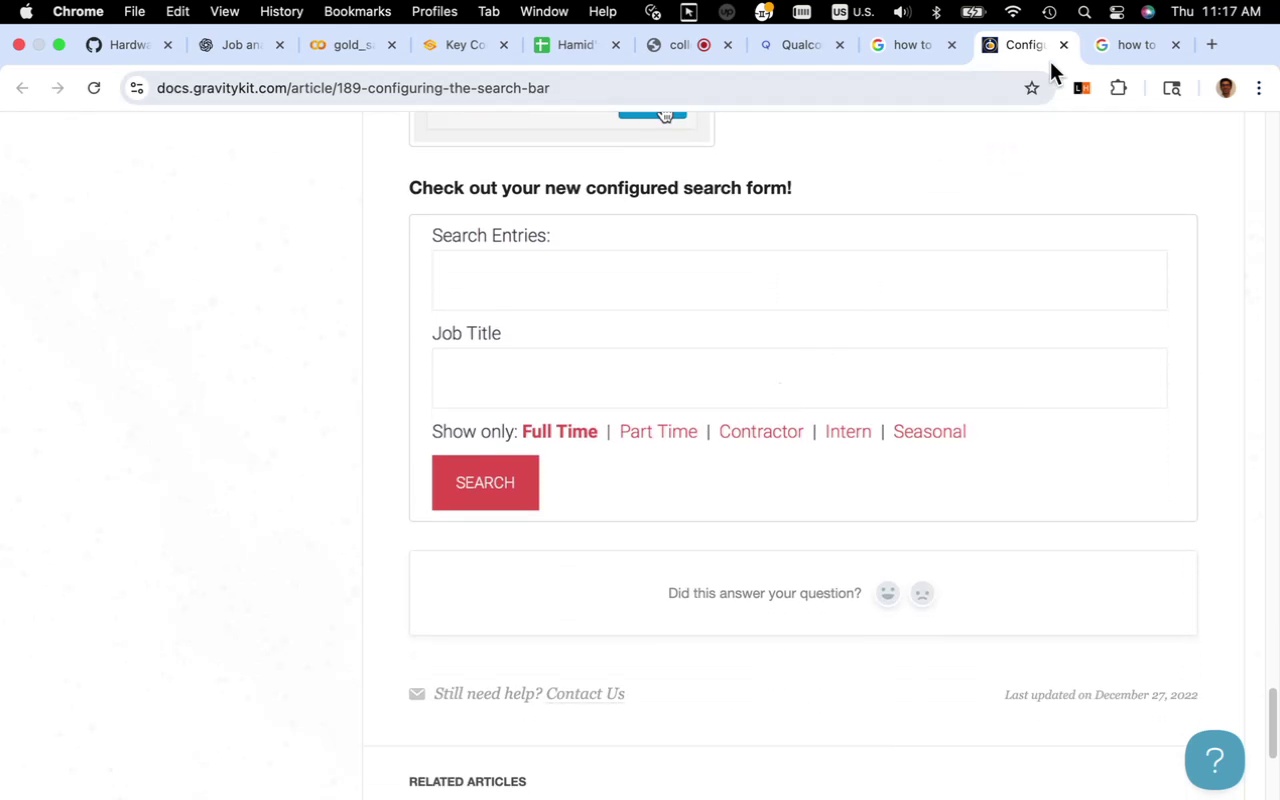 
left_click([1065, 47])
 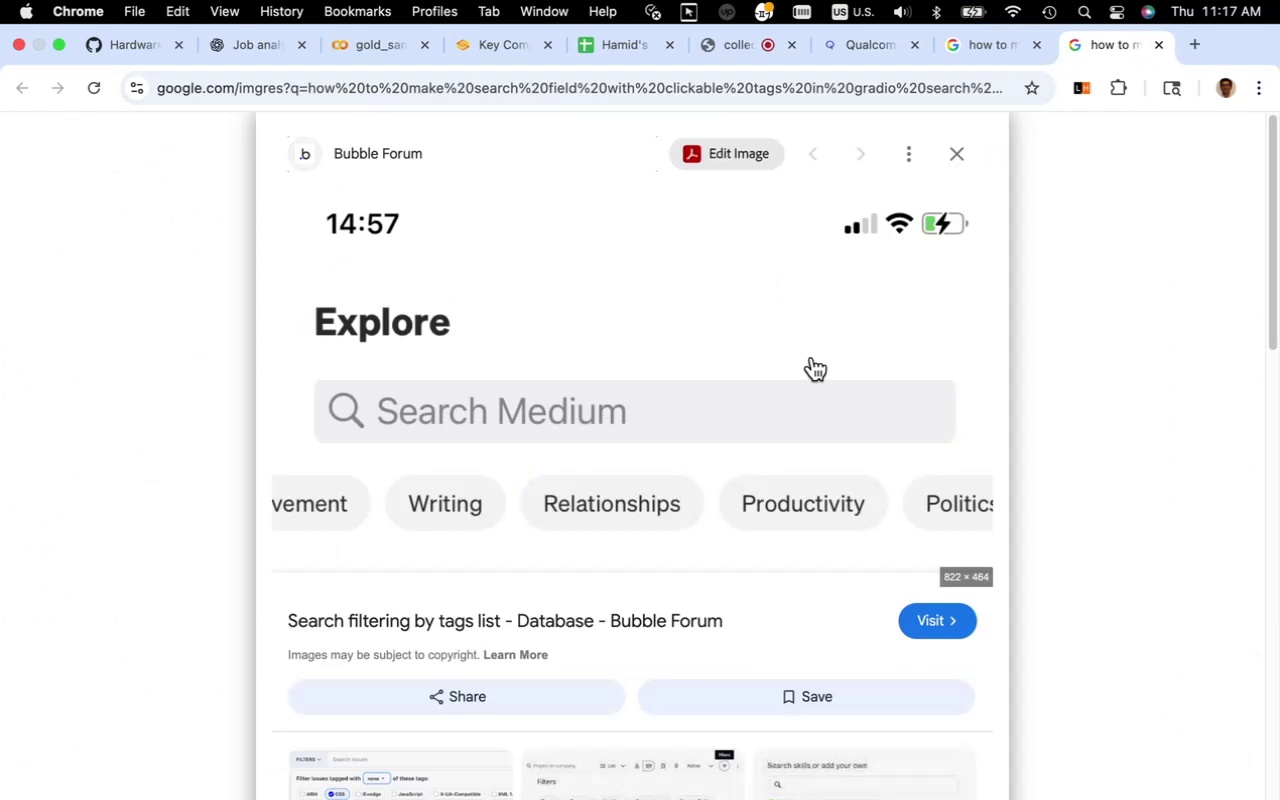 
scroll: coordinate [811, 353], scroll_direction: down, amount: 12.0
 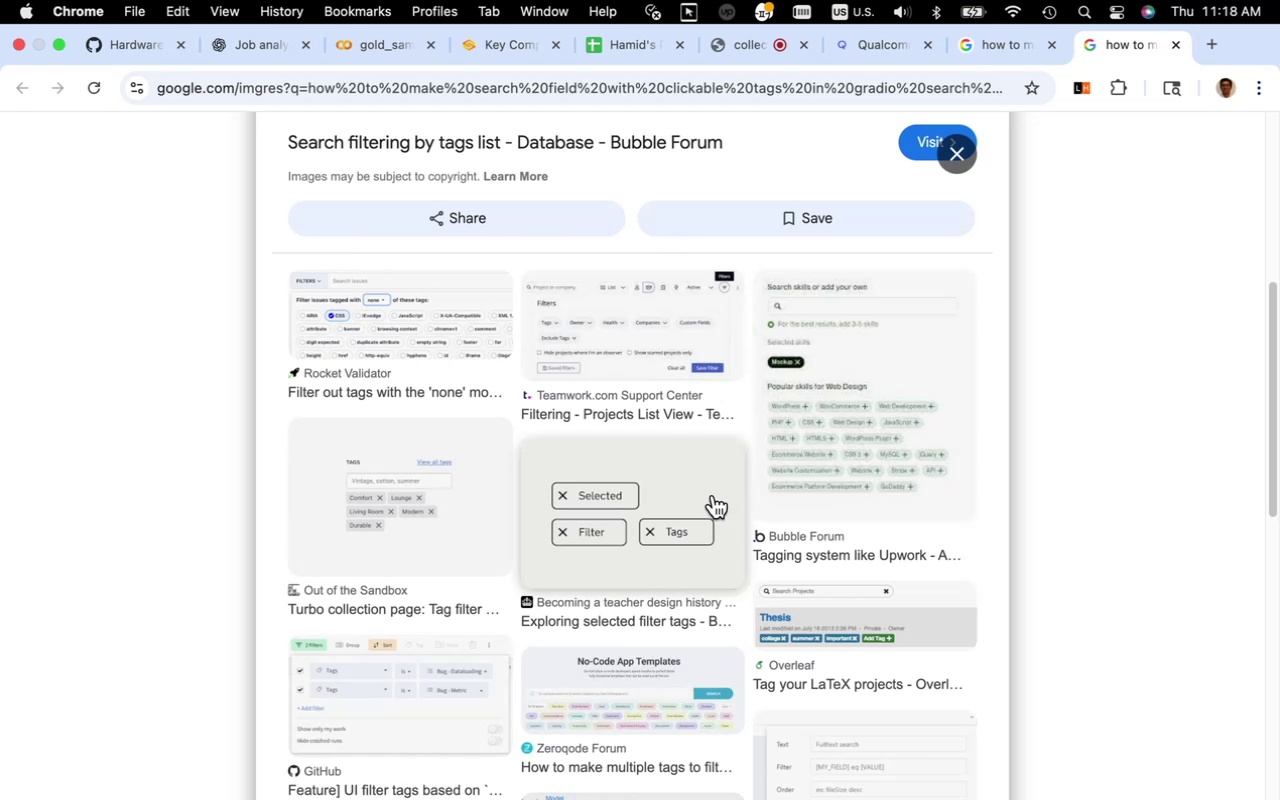 
left_click([713, 495])
 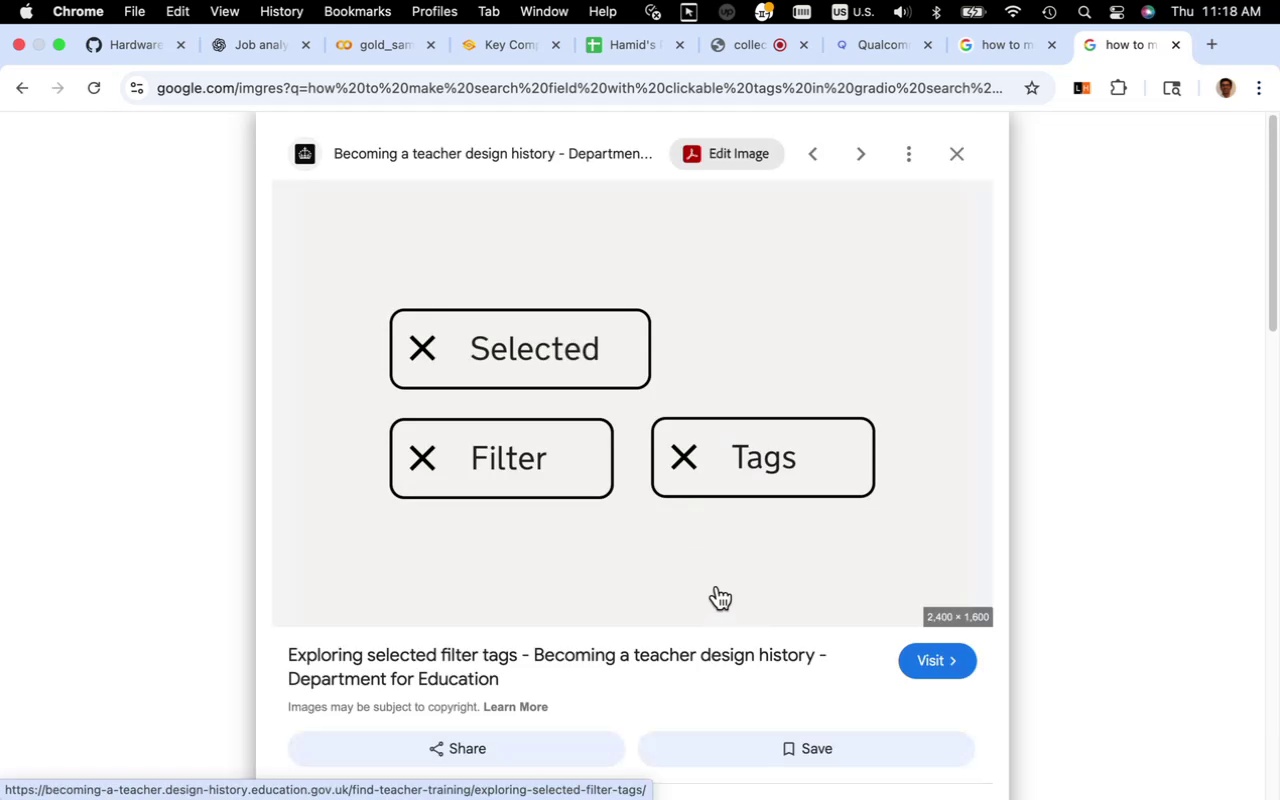 
mouse_move([587, 668])
 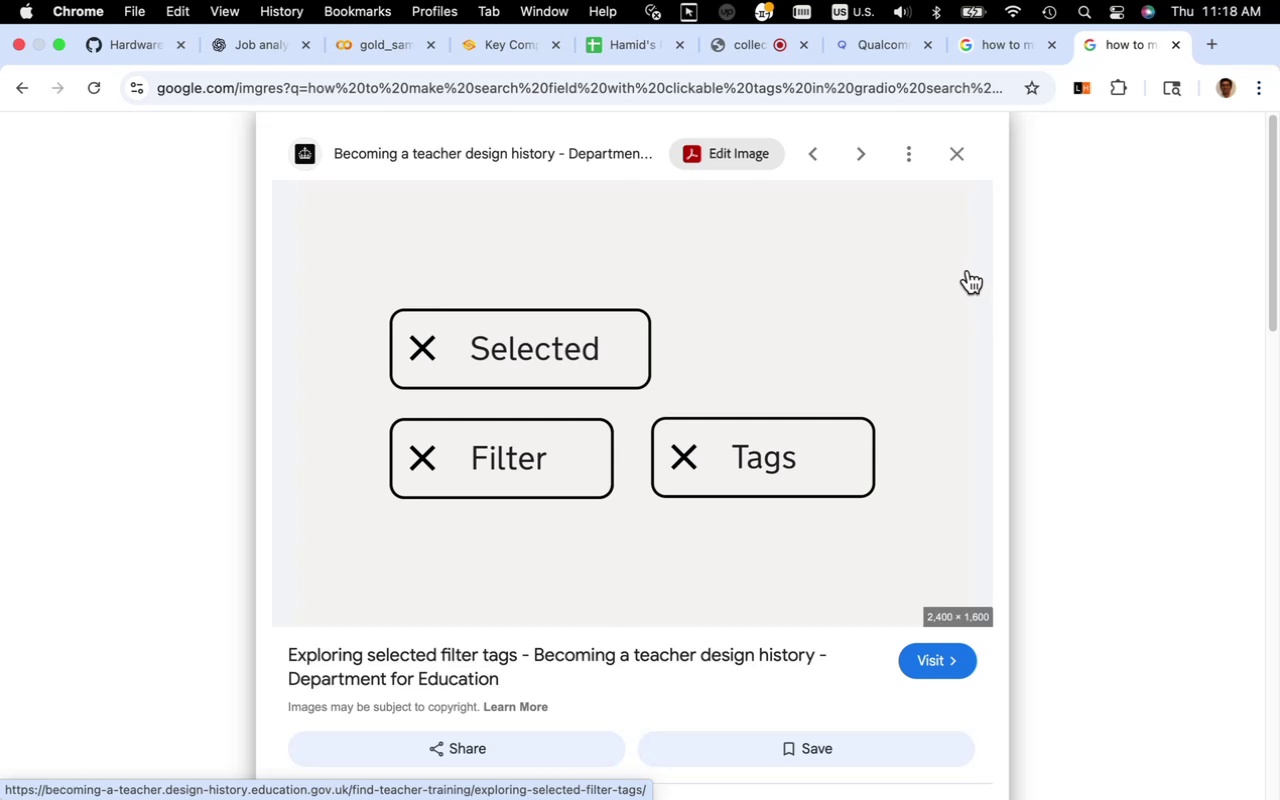 
left_click([952, 150])
 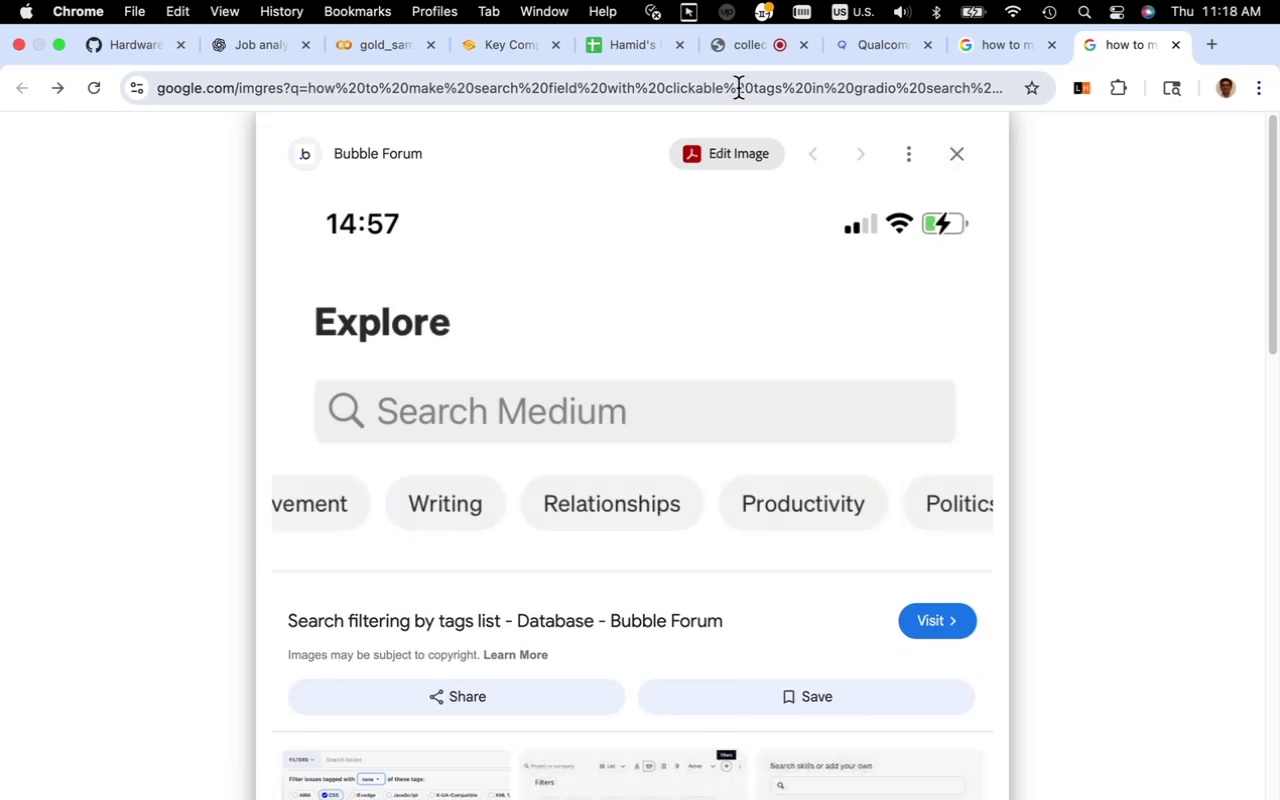 
left_click([738, 88])
 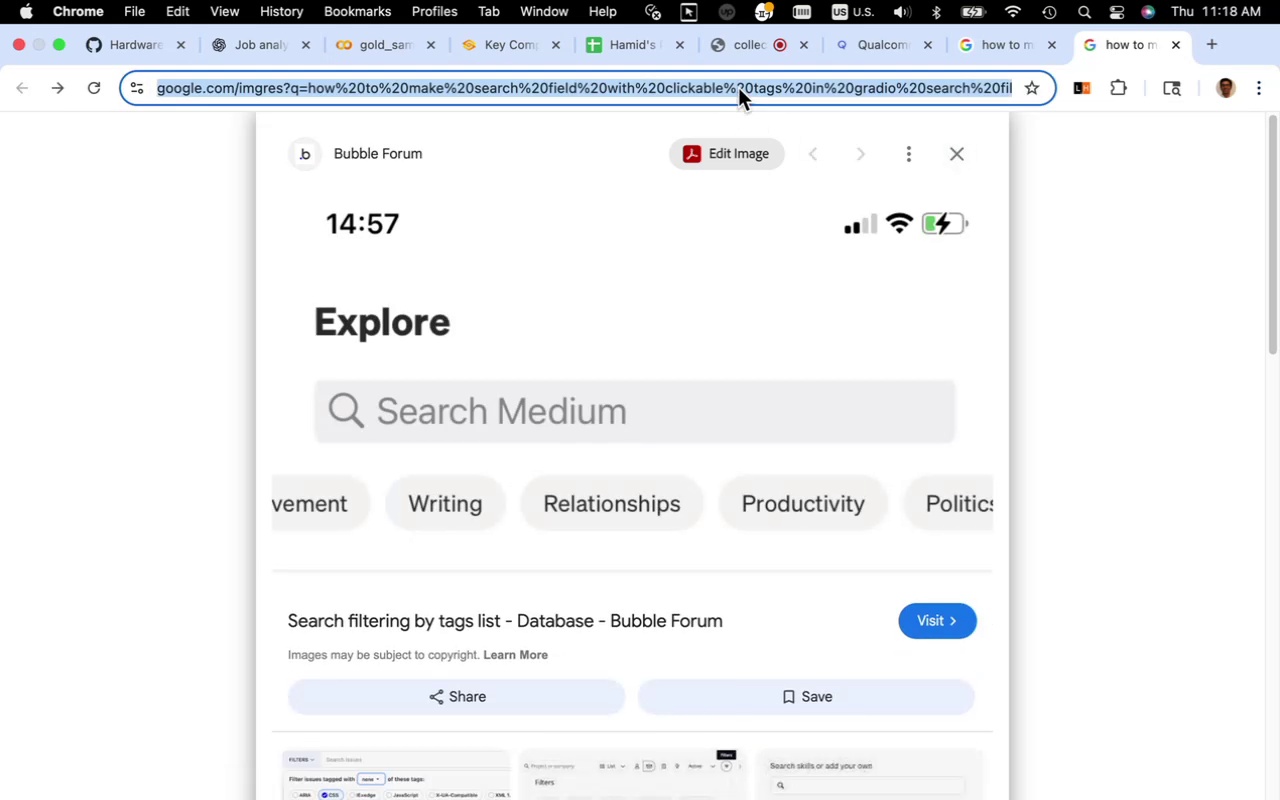 
type(slected)
key(Backspace)
key(Backspace)
key(Backspace)
key(Backspace)
key(Backspace)
key(Backspace)
type(elected filter tag gradio)
 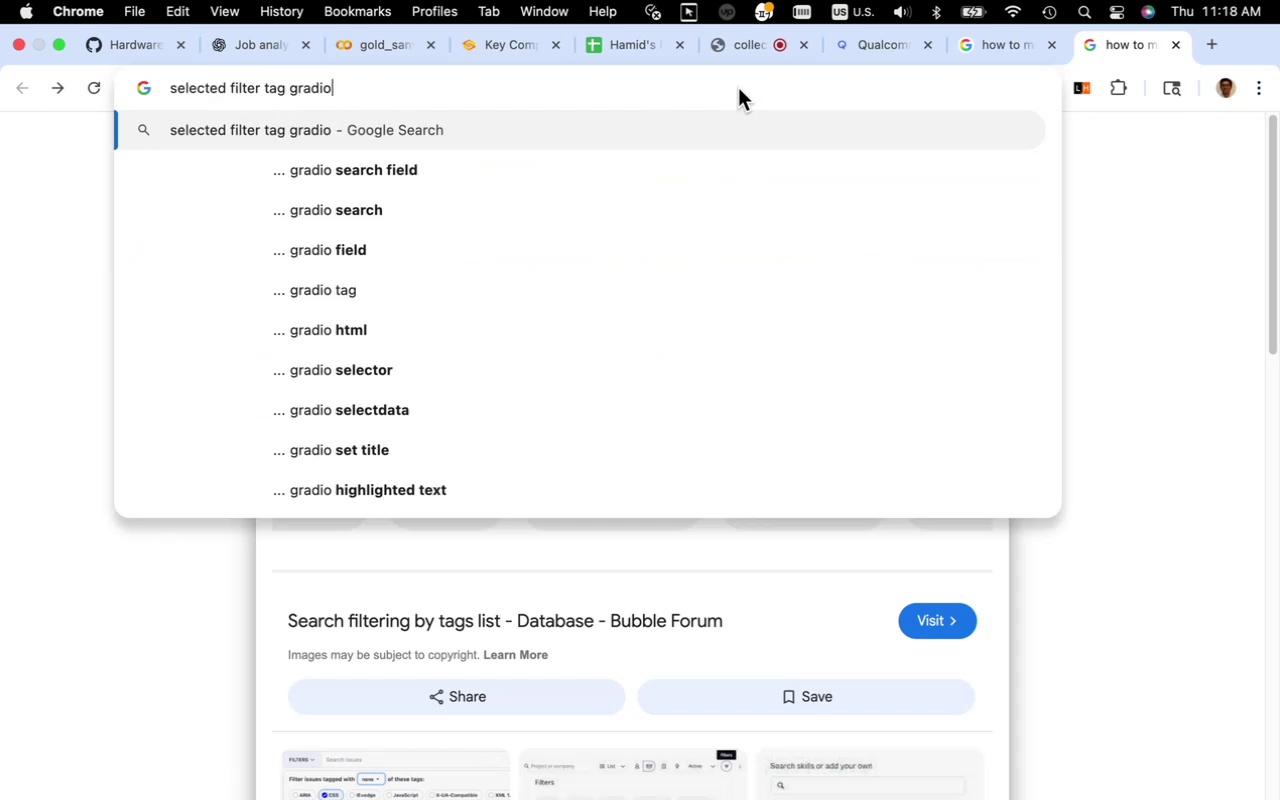 
key(Enter)
 